 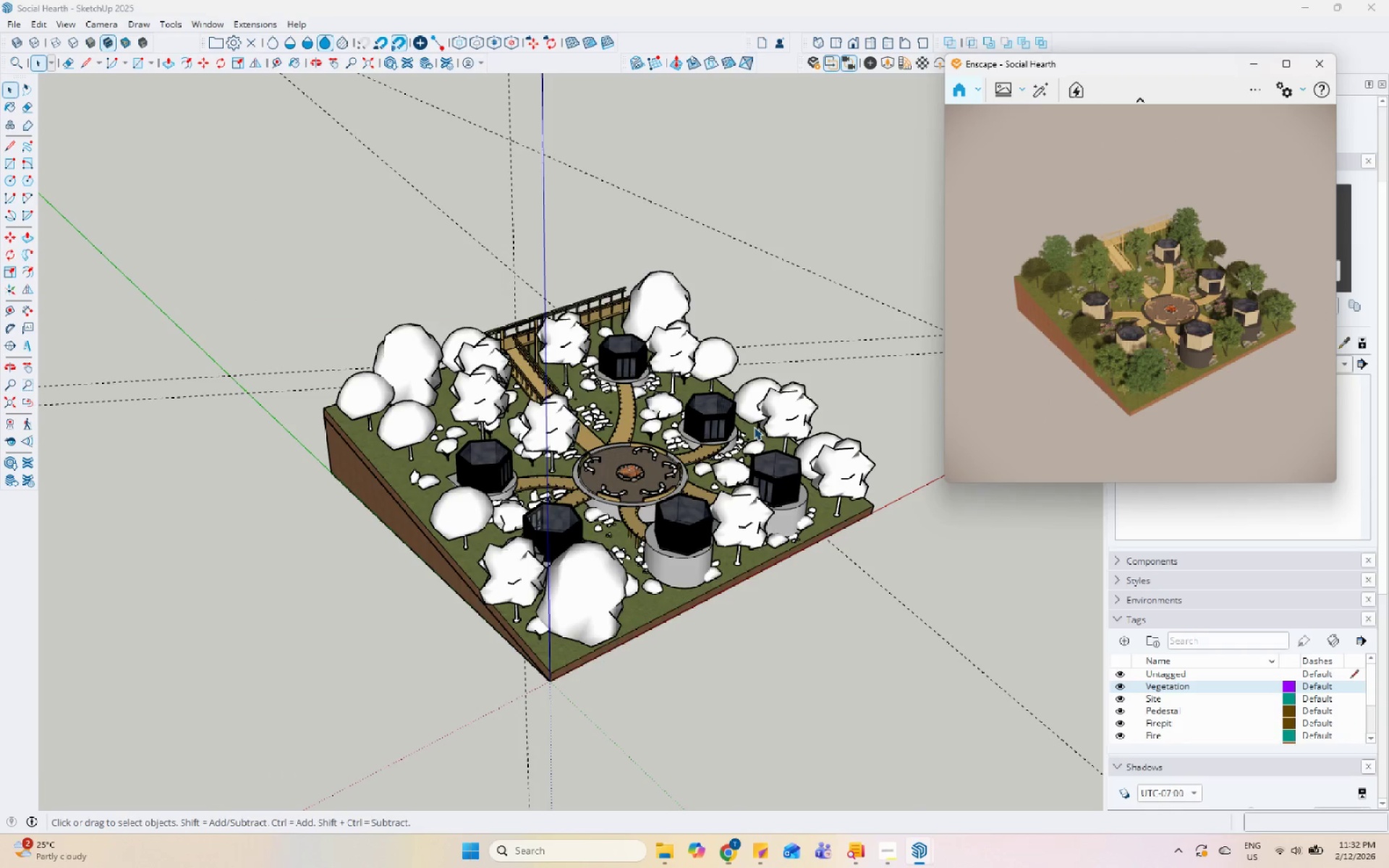 
scroll: coordinate [671, 362], scroll_direction: up, amount: 5.0
 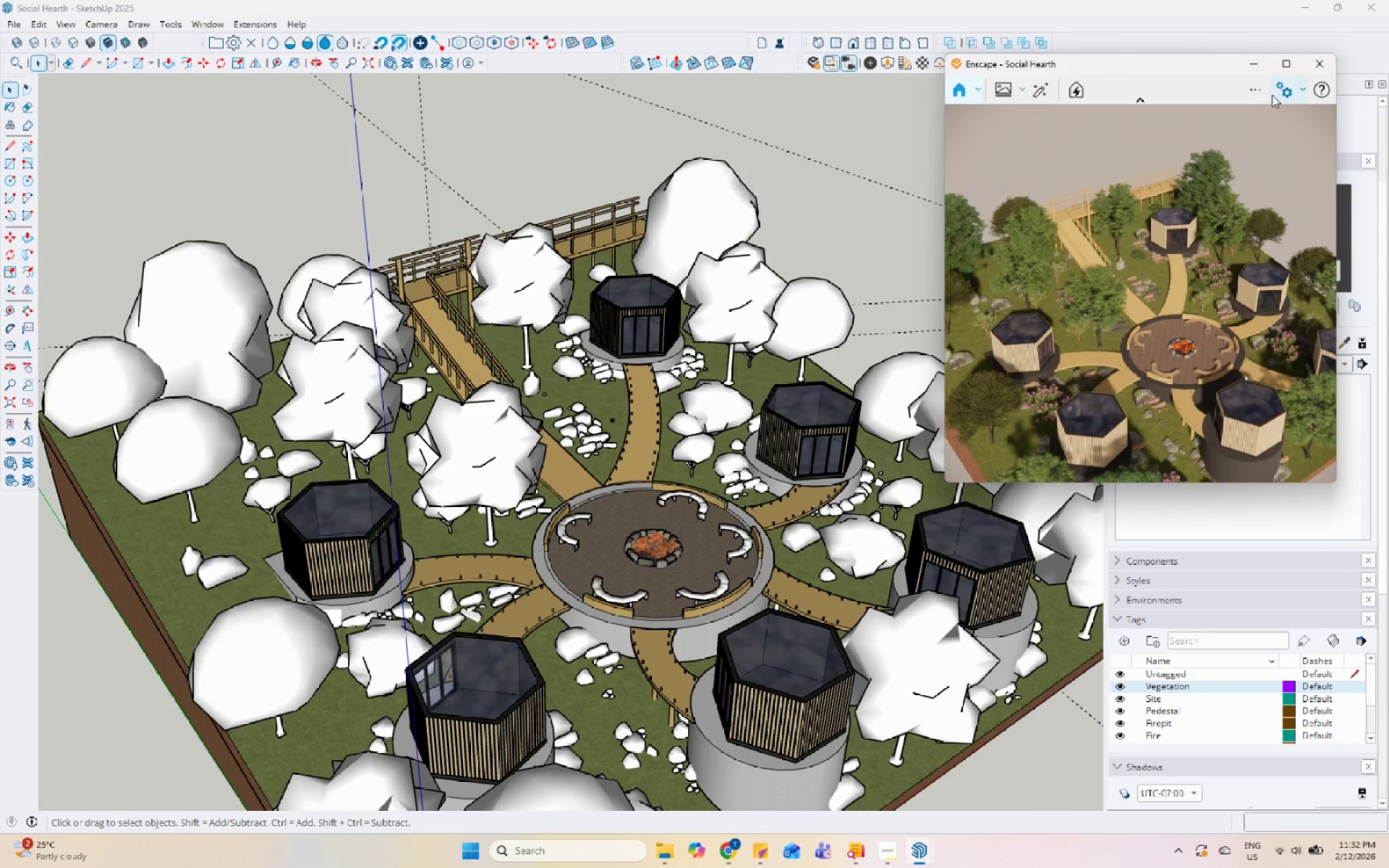 
left_click_drag(start_coordinate=[1273, 94], to_coordinate=[1277, 90])
 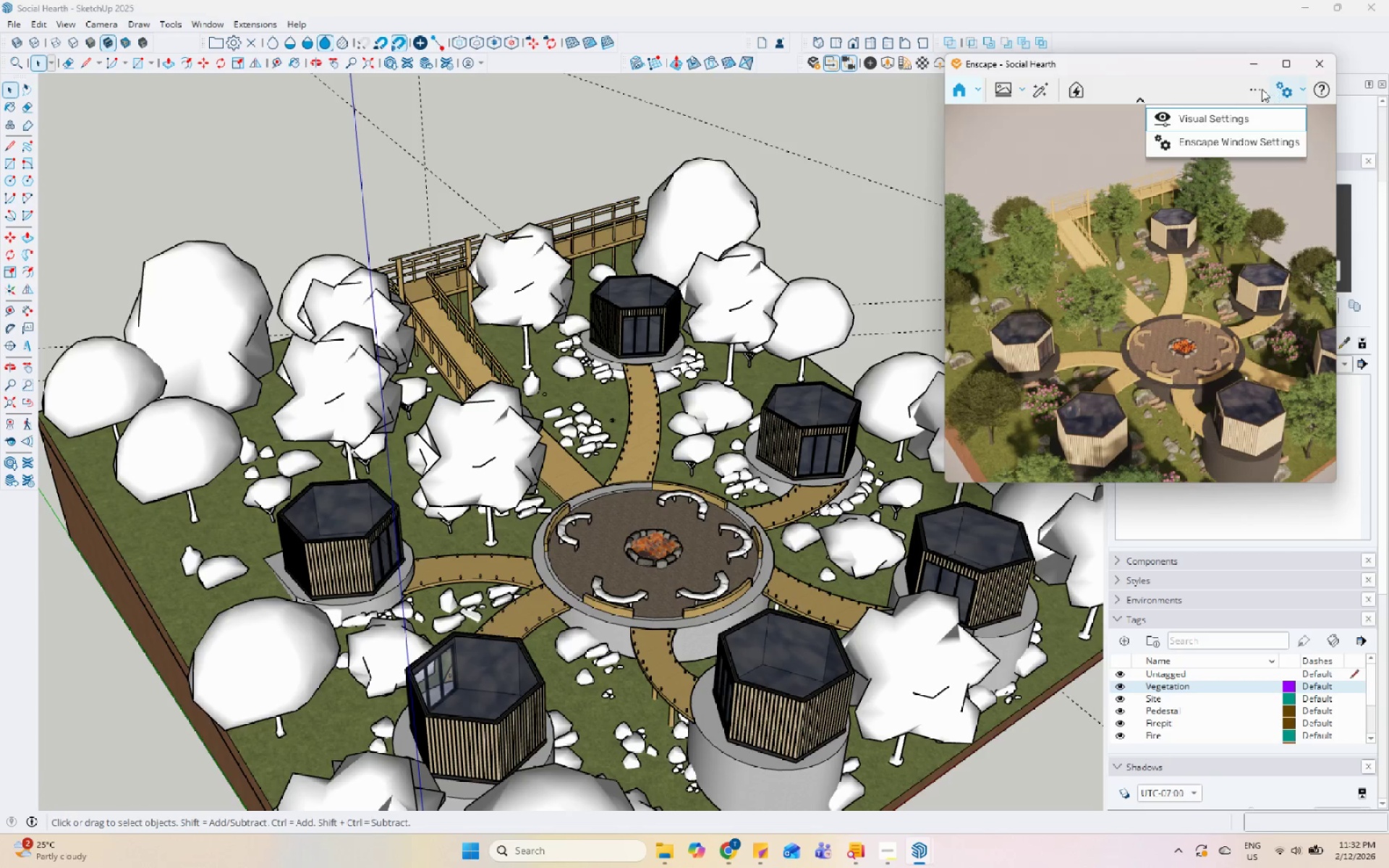 
double_click([1262, 90])
 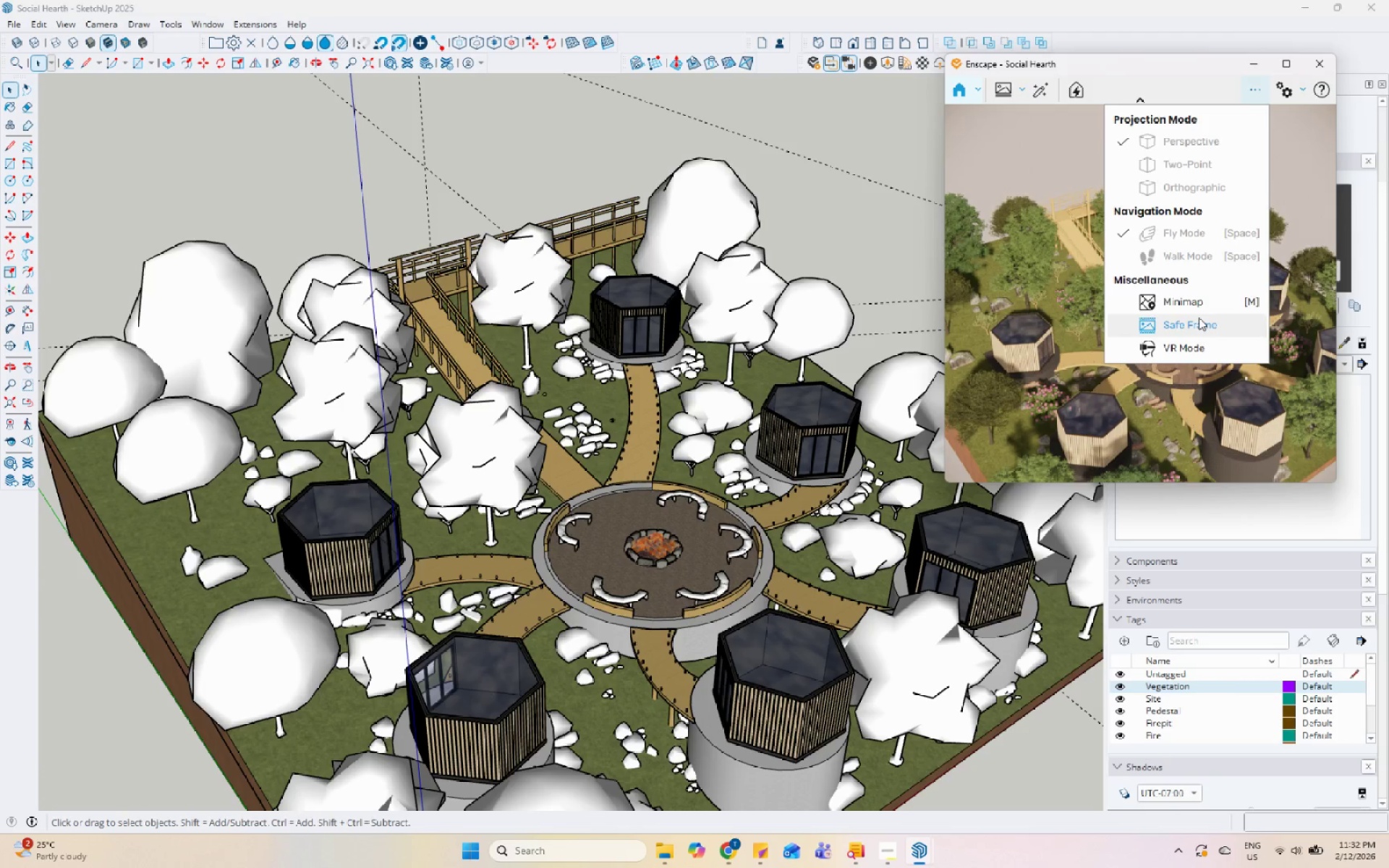 
left_click([1199, 318])
 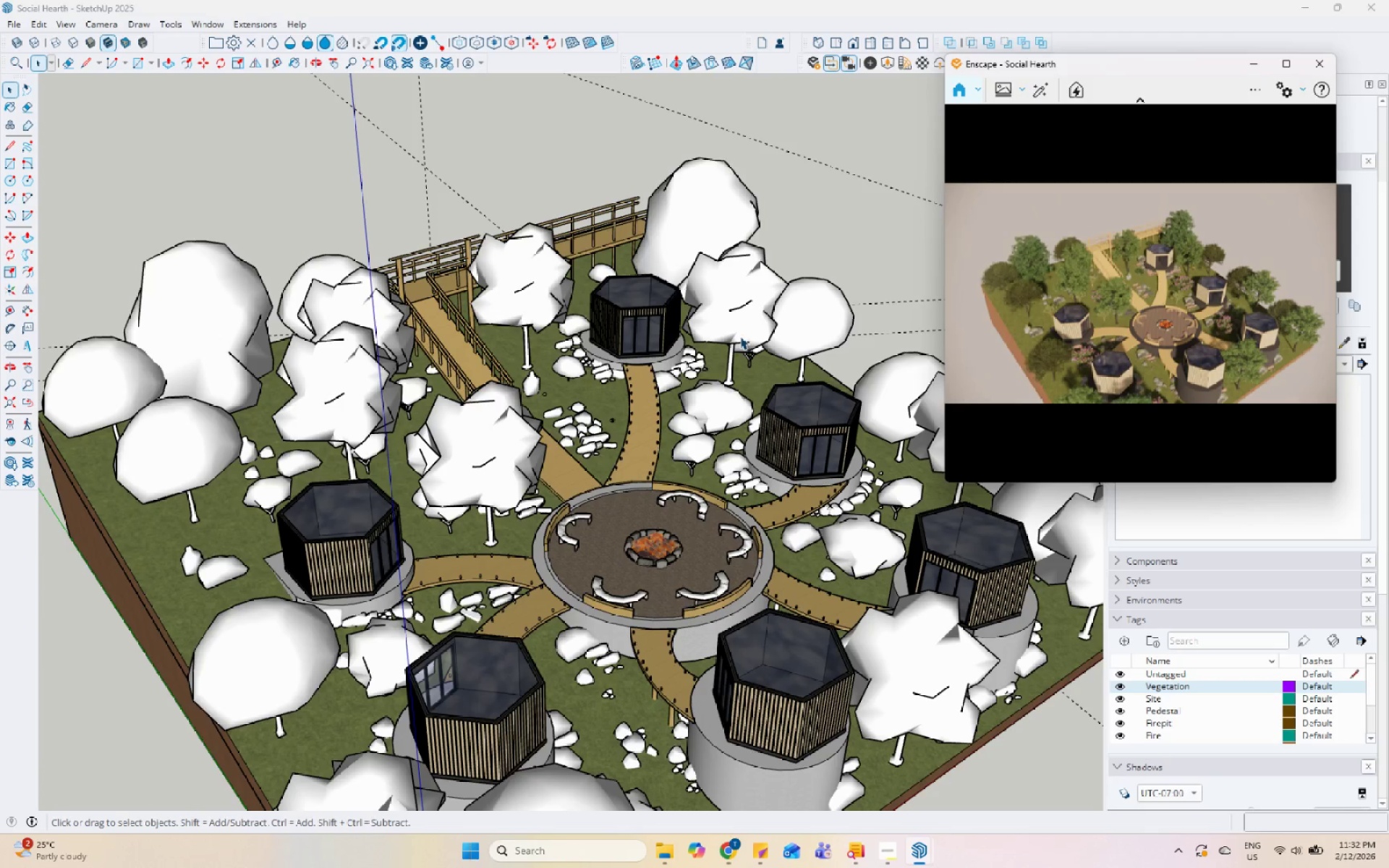 
scroll: coordinate [1007, 226], scroll_direction: down, amount: 4.0
 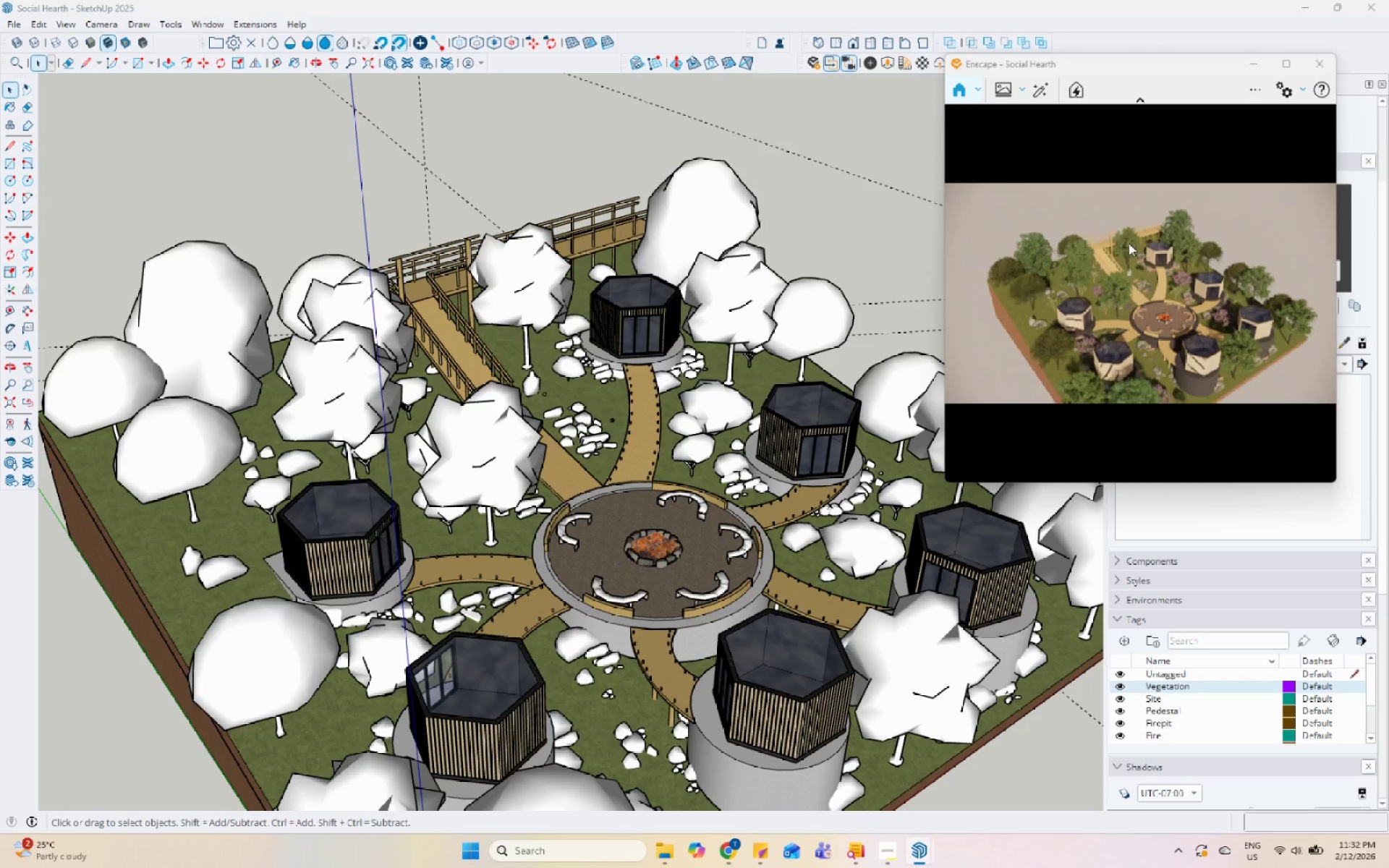 
scroll: coordinate [573, 501], scroll_direction: none, amount: 0.0
 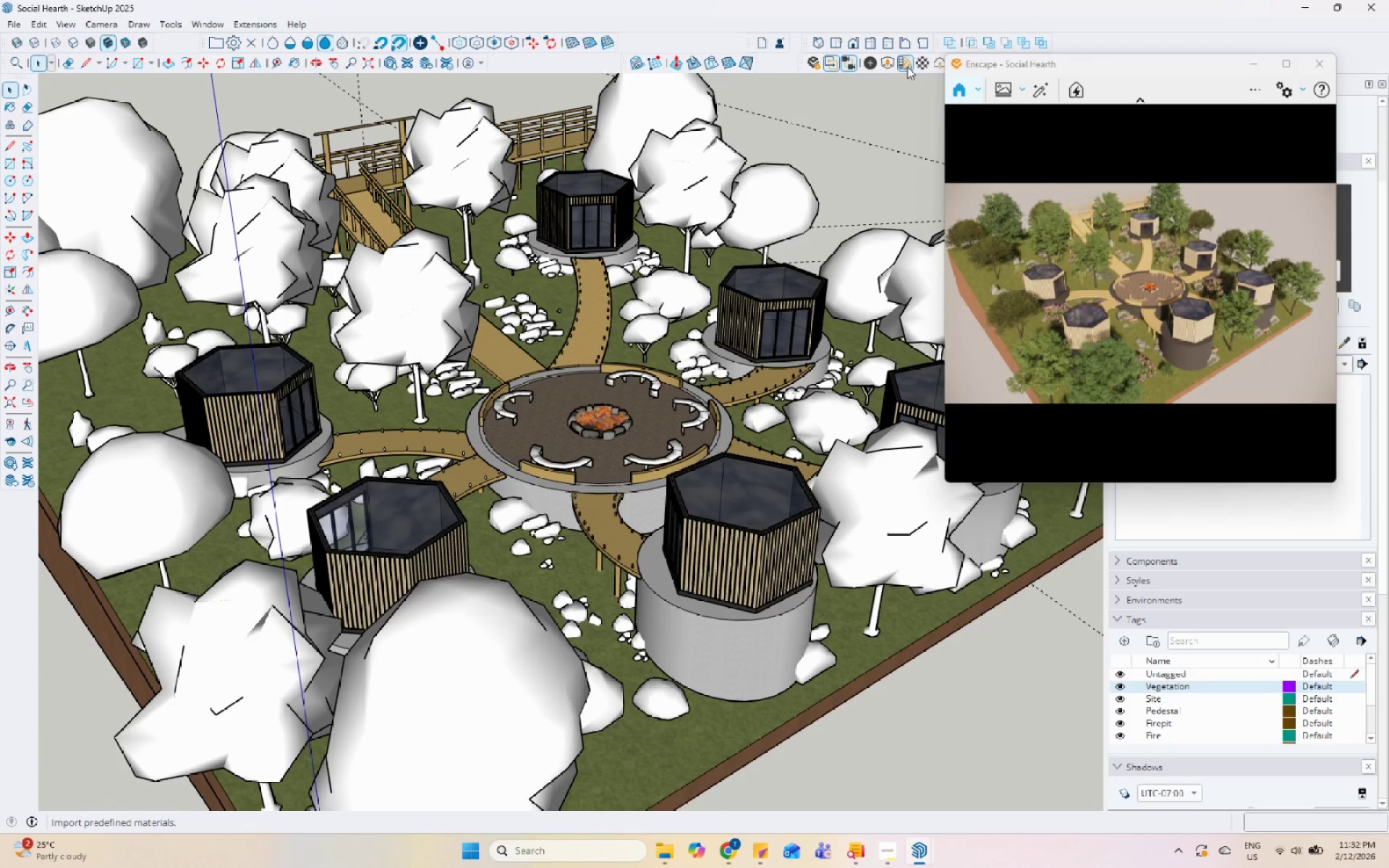 
left_click([855, 161])
 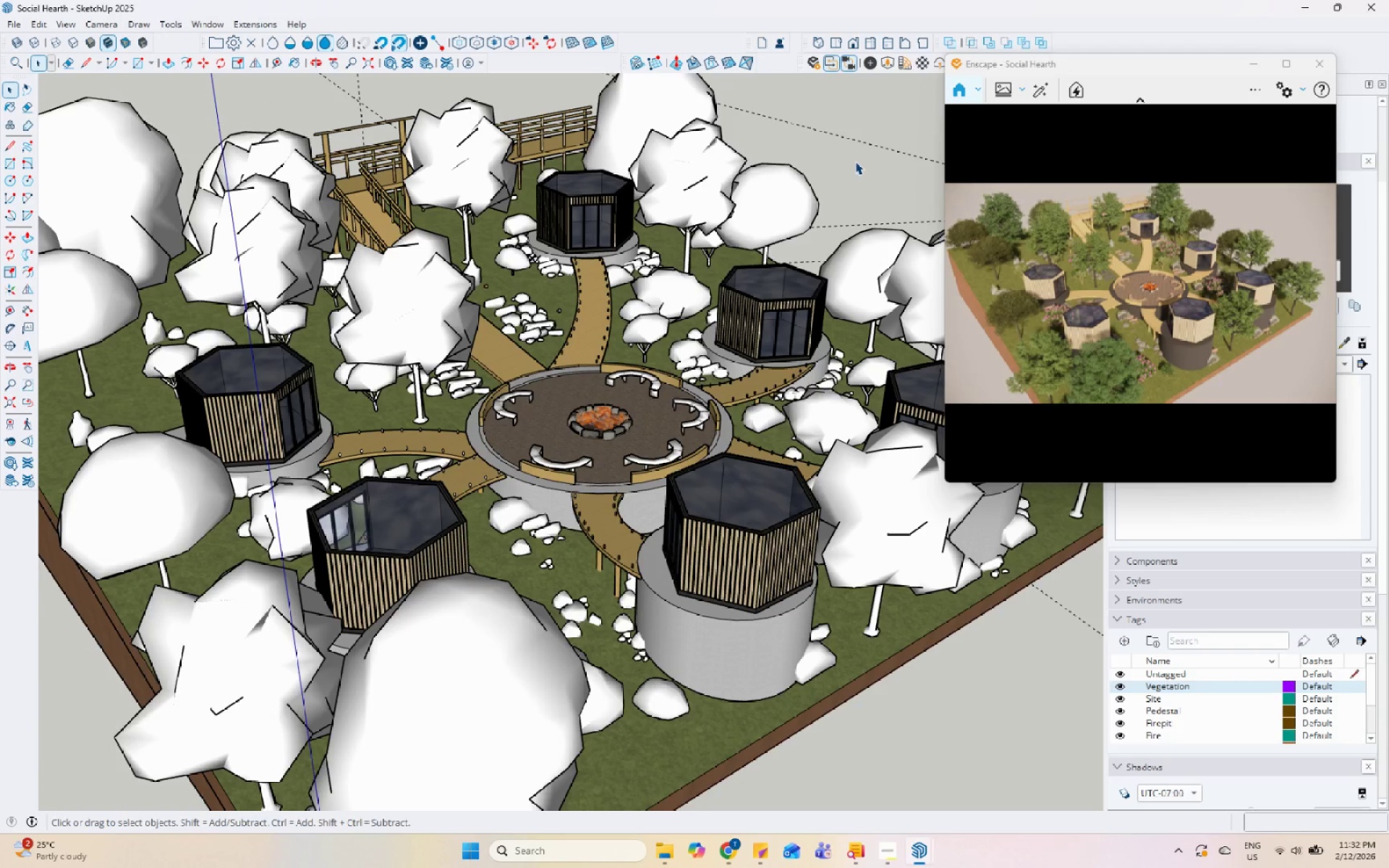 
key(Control+S)
 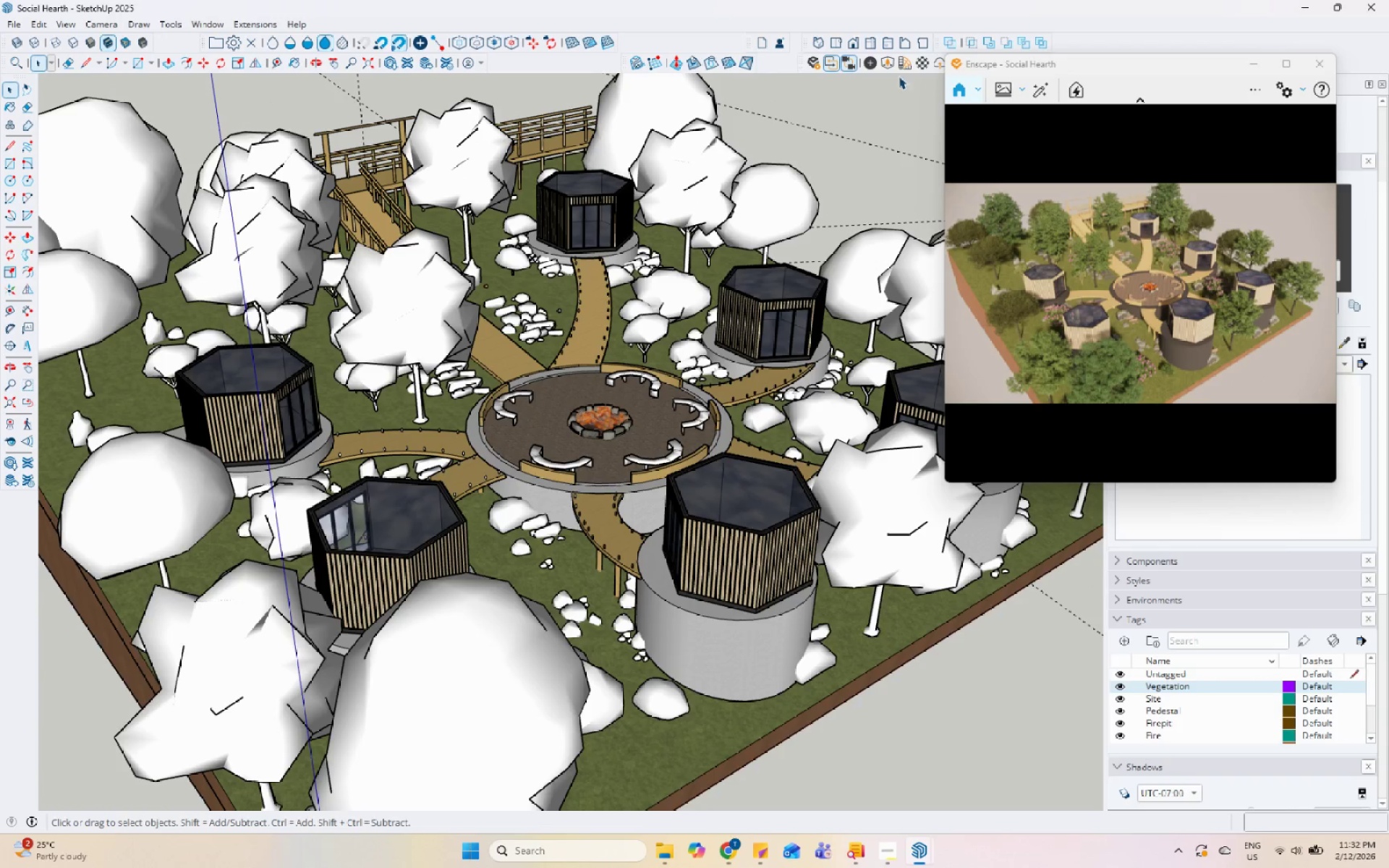 
left_click([904, 67])
 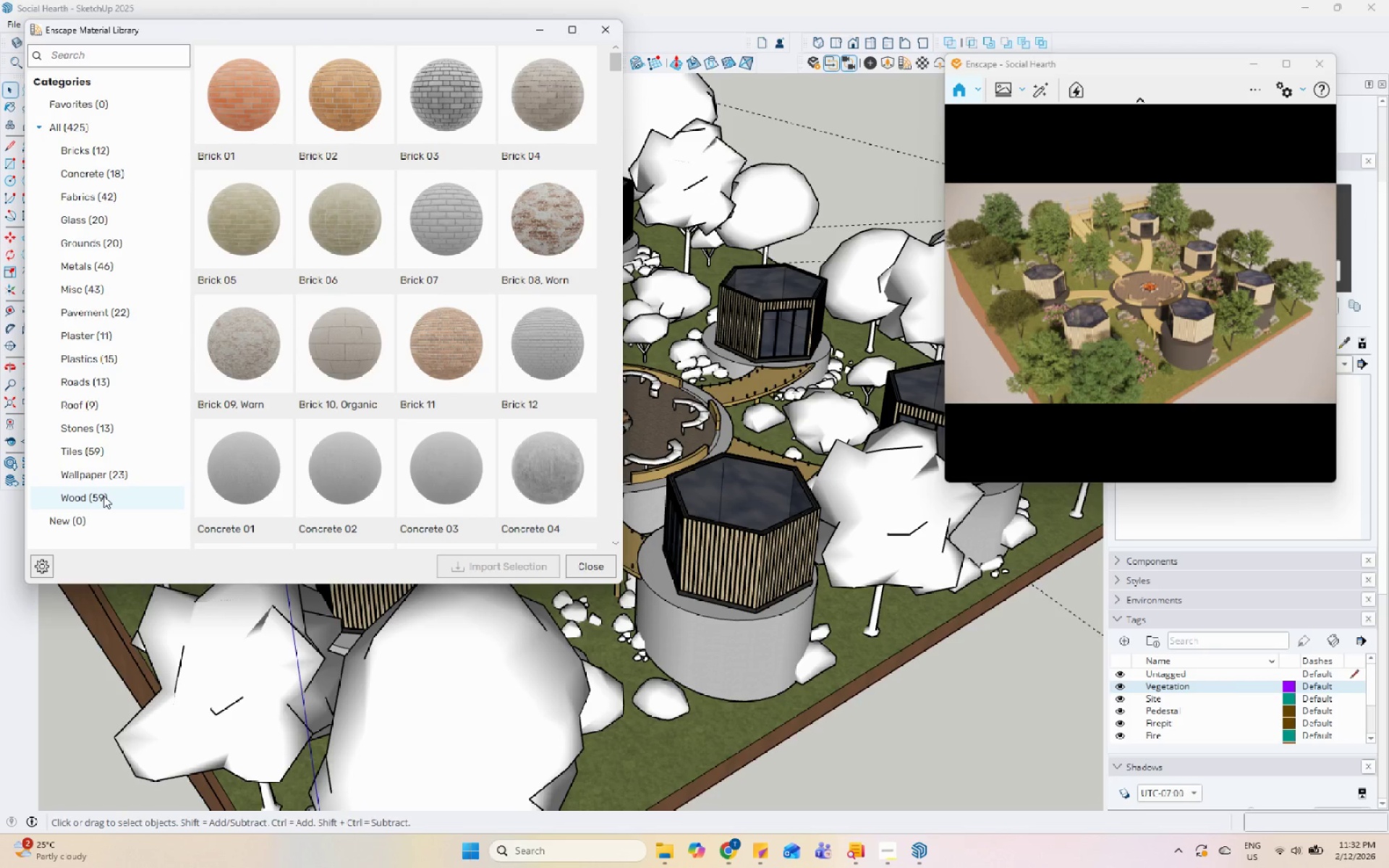 
left_click([129, 375])
 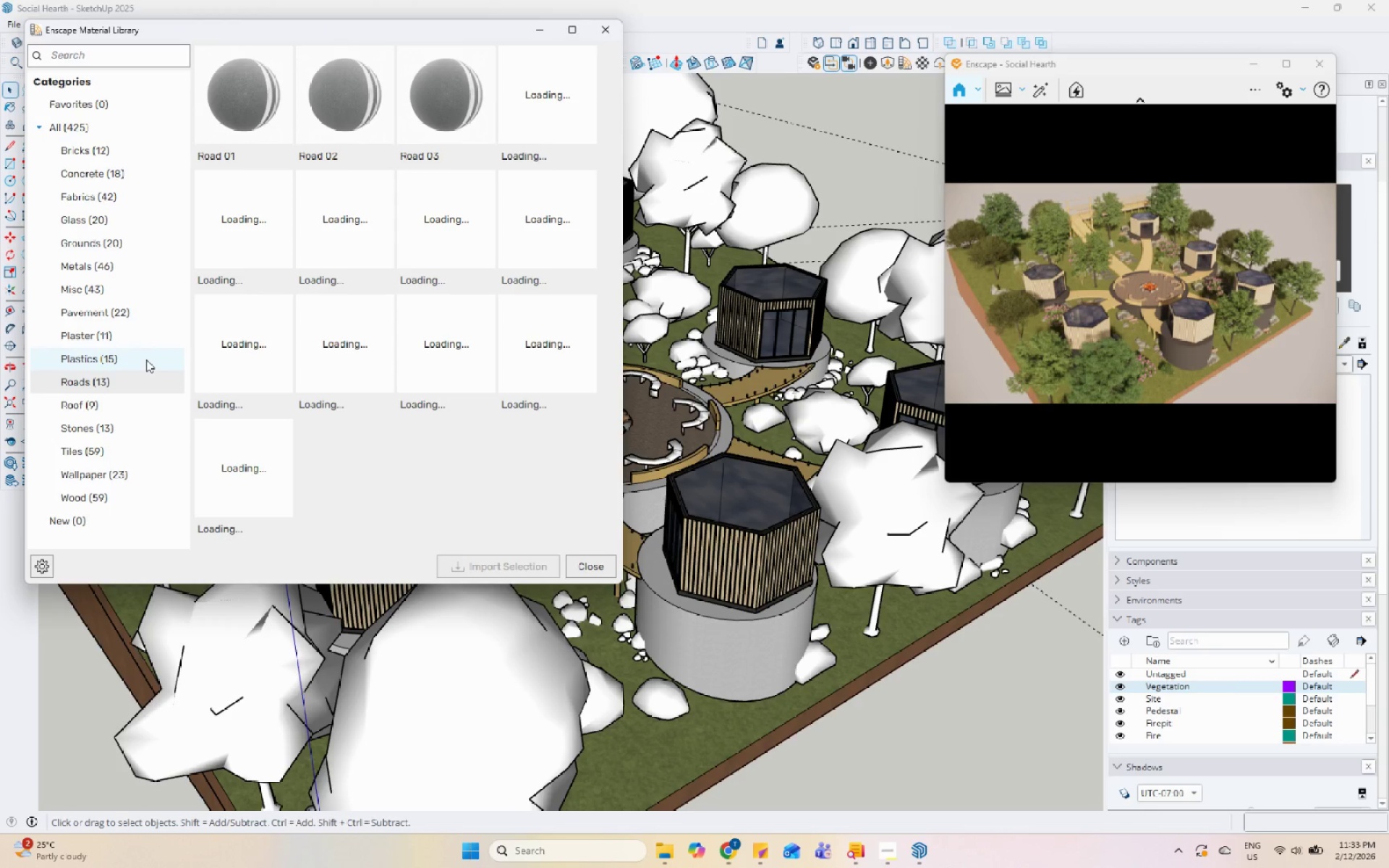 
wait(8.31)
 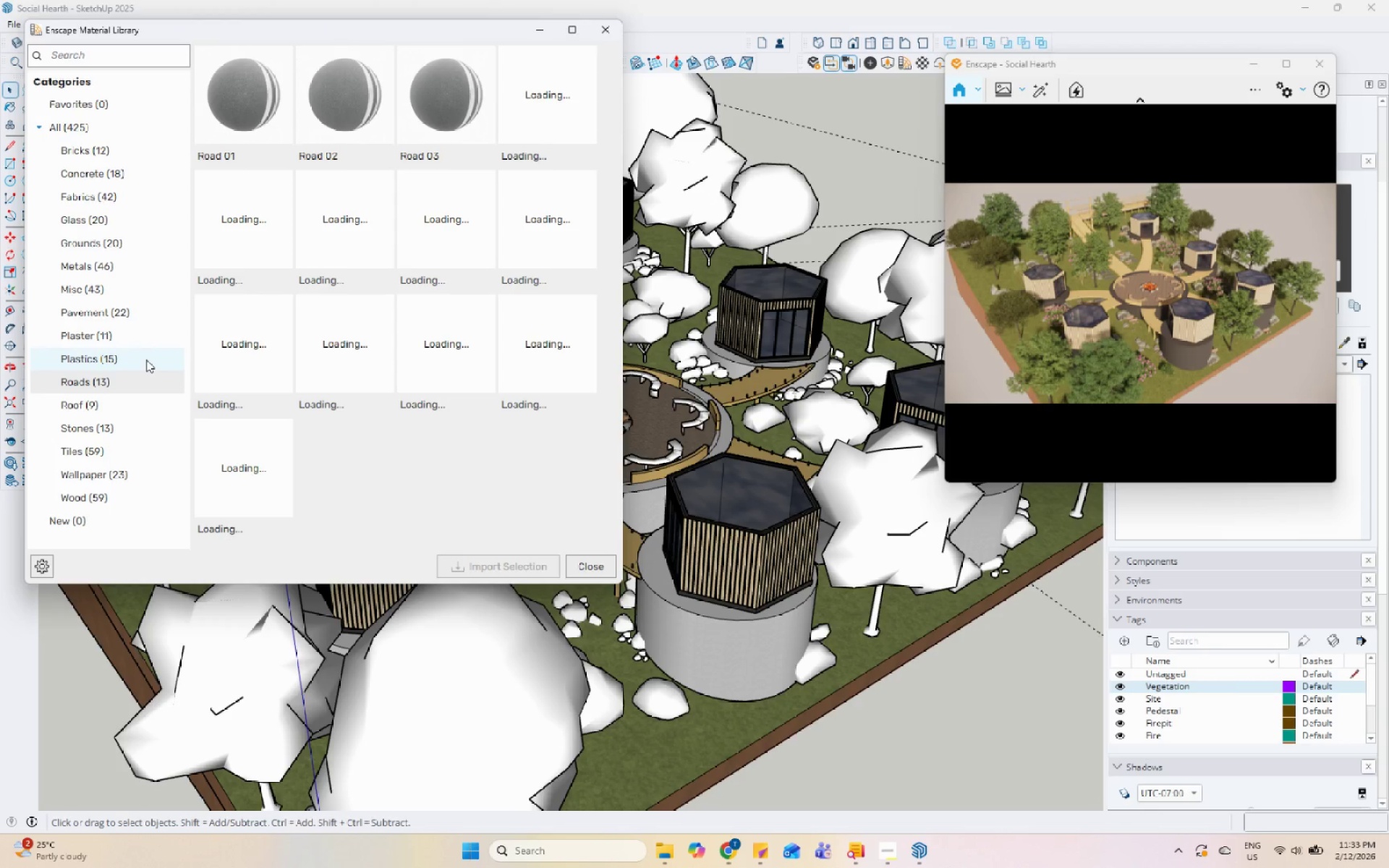 
left_click([148, 247])
 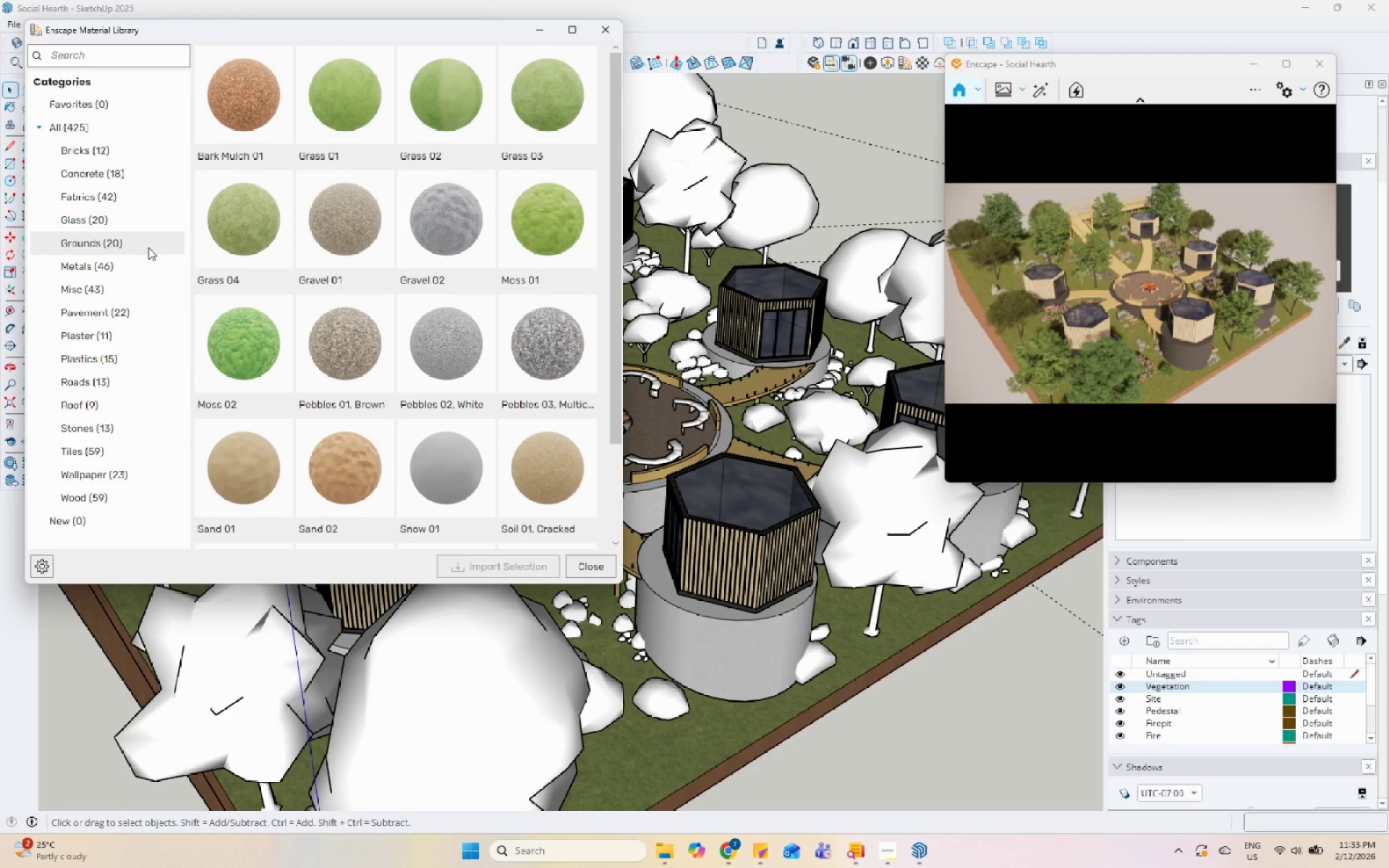 
scroll: coordinate [344, 406], scroll_direction: down, amount: 4.0
 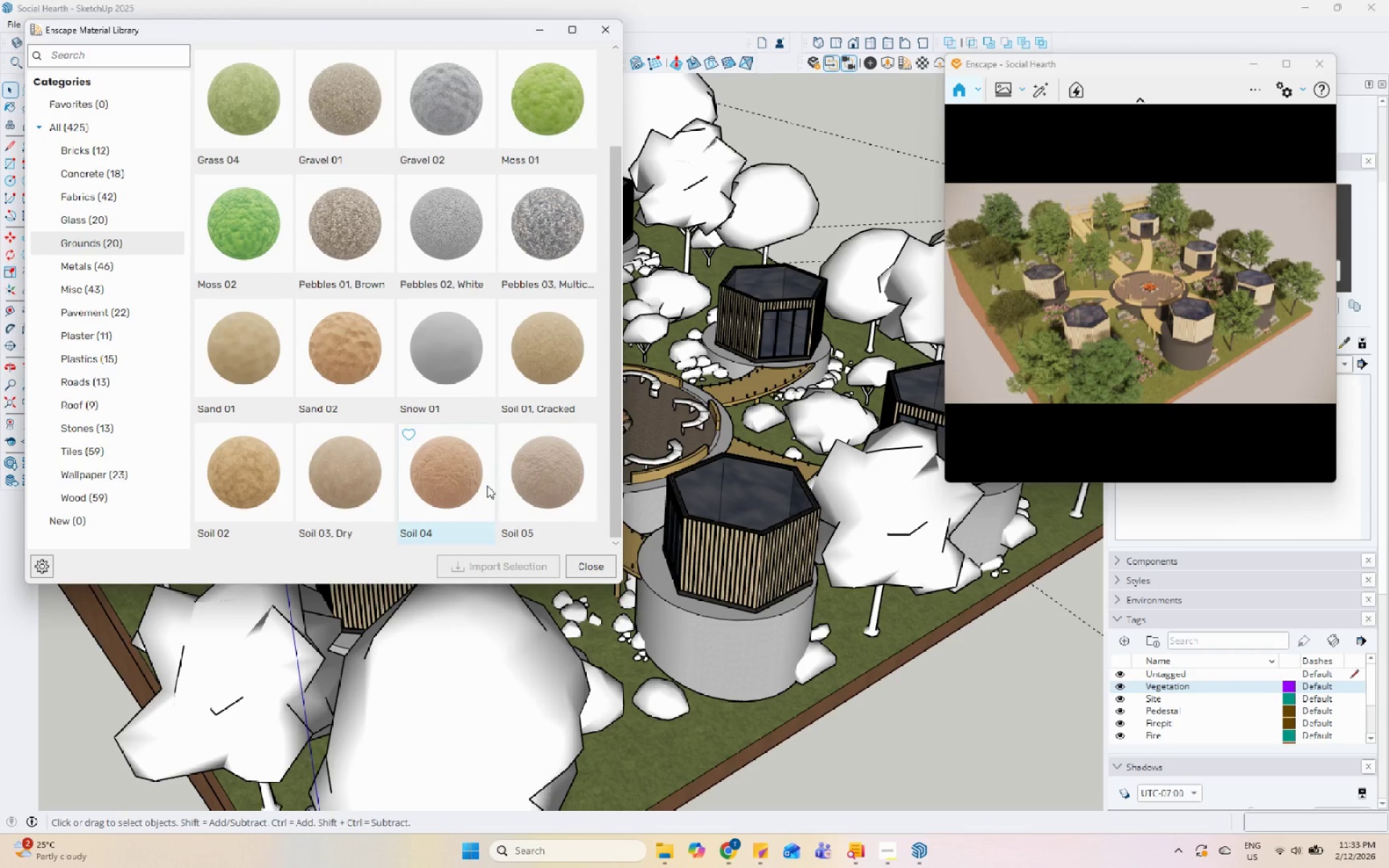 
left_click([509, 474])
 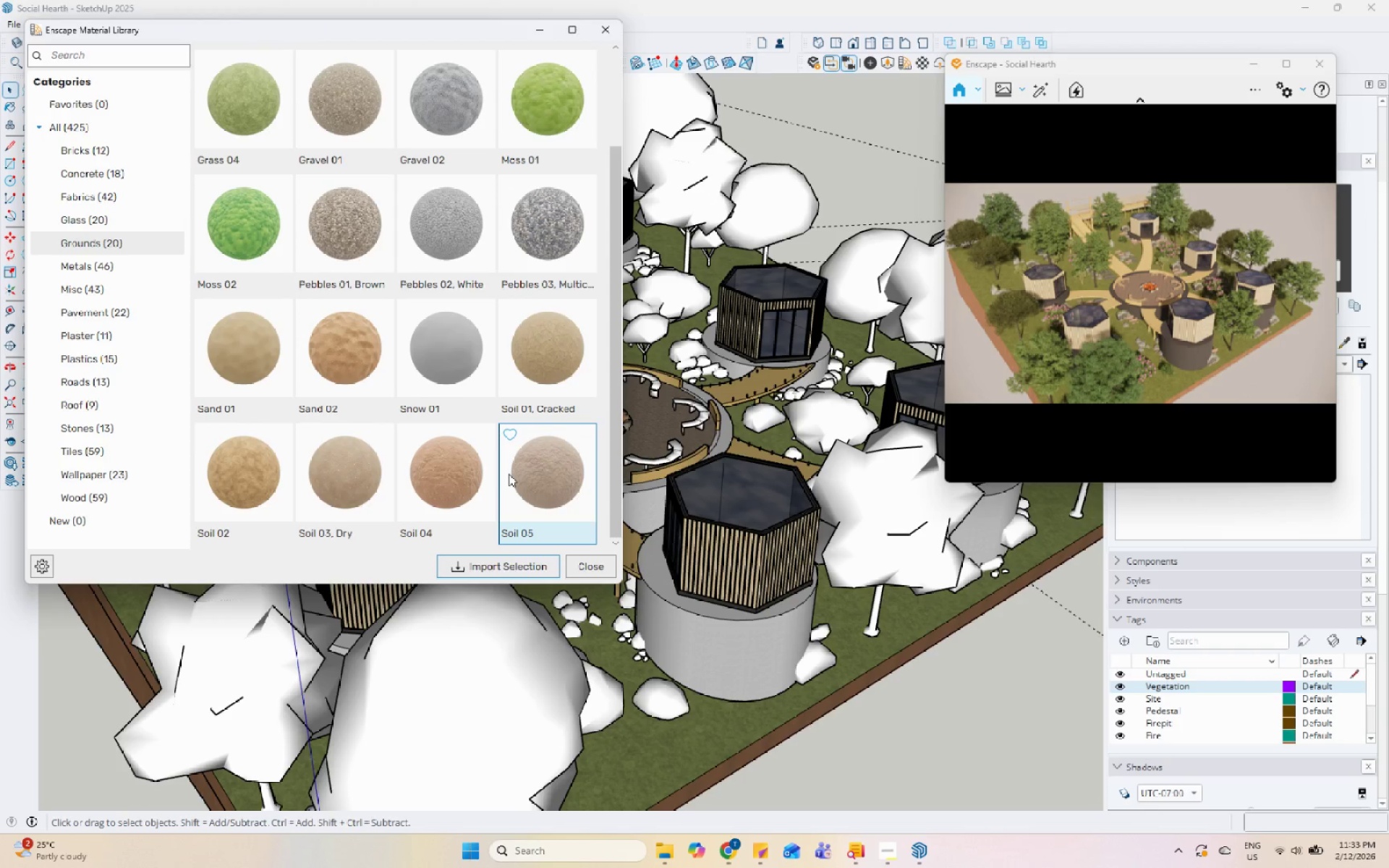 
scroll: coordinate [509, 468], scroll_direction: up, amount: 4.0
 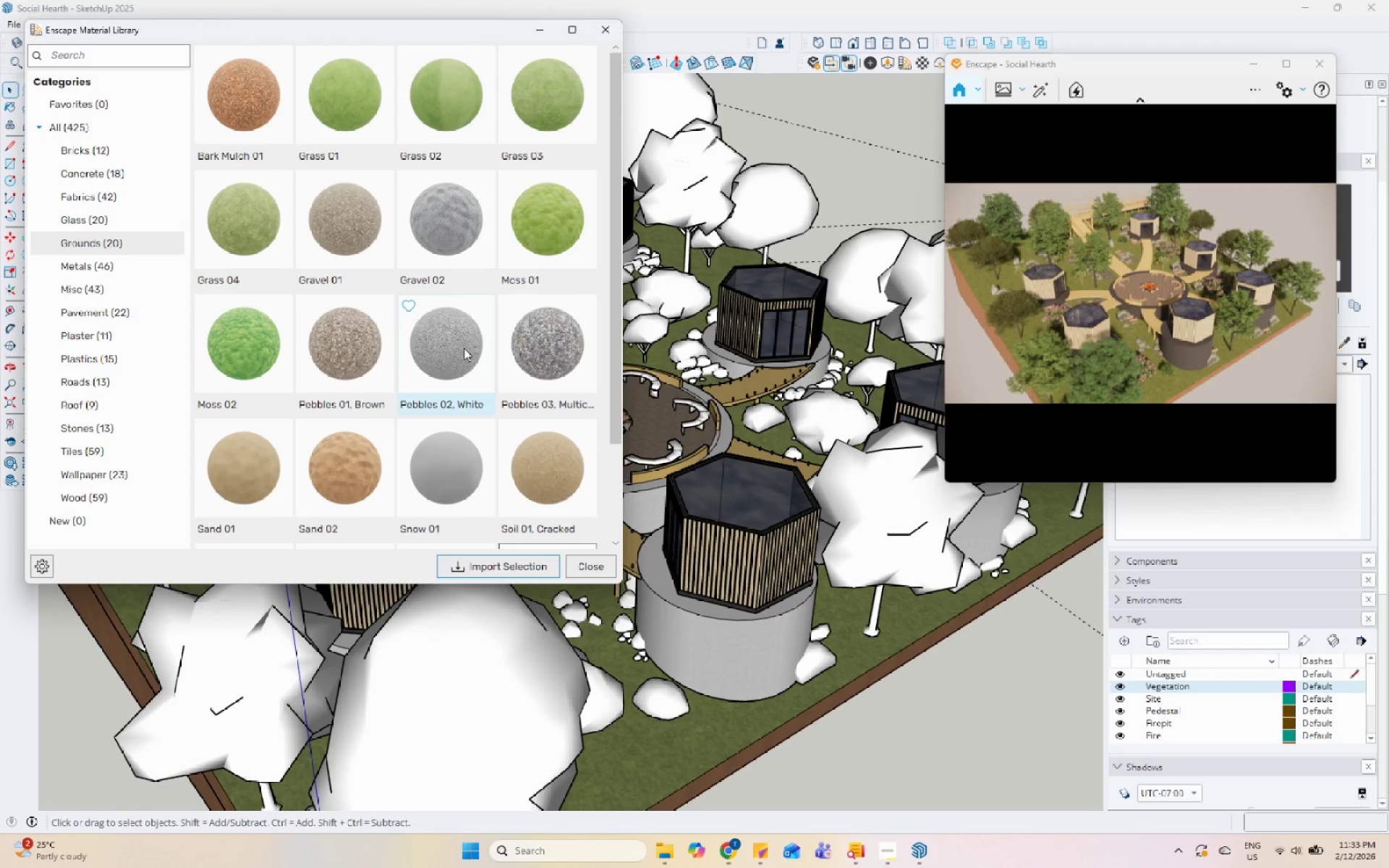 
scroll: coordinate [459, 358], scroll_direction: down, amount: 1.0
 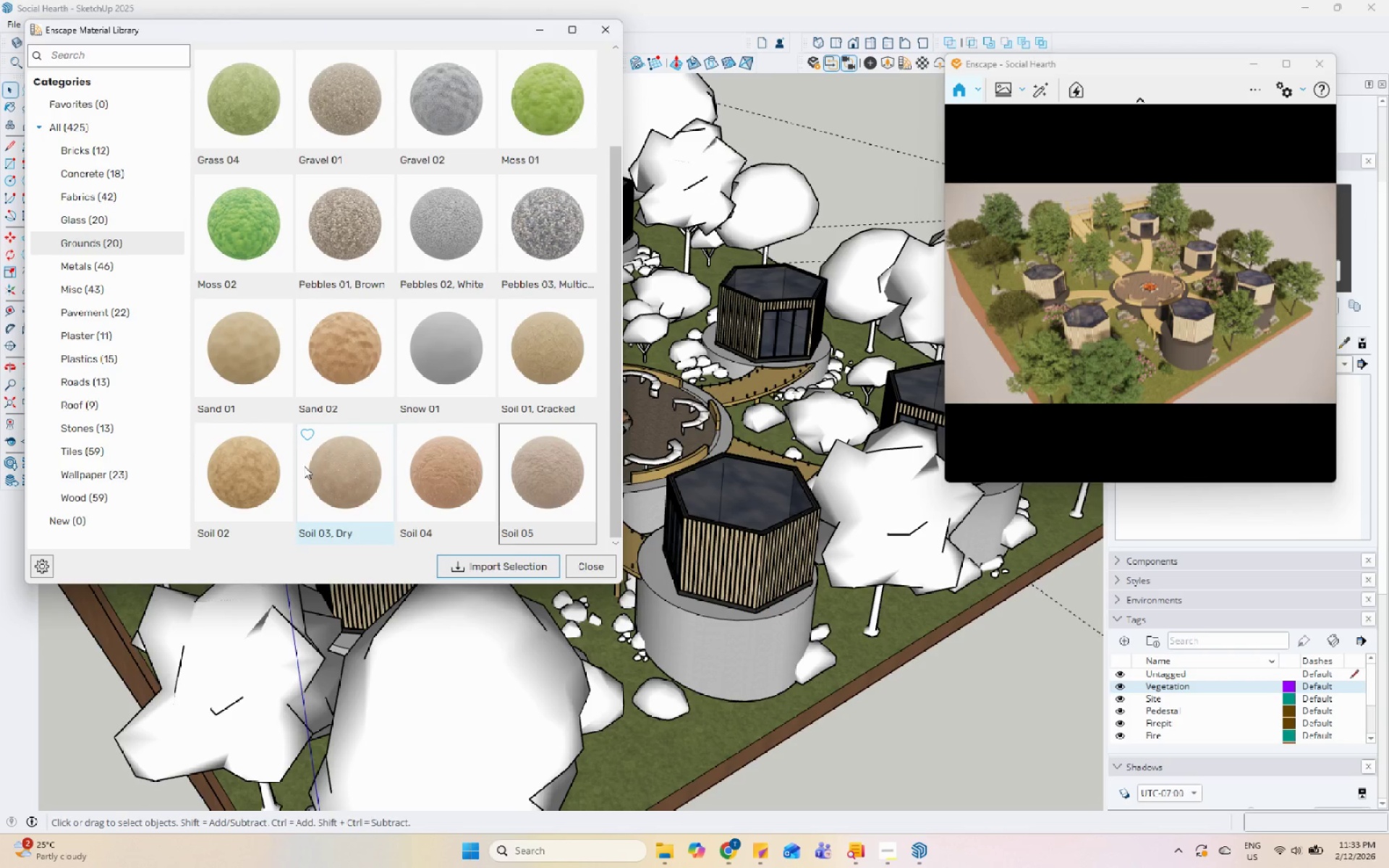 
double_click([278, 466])
 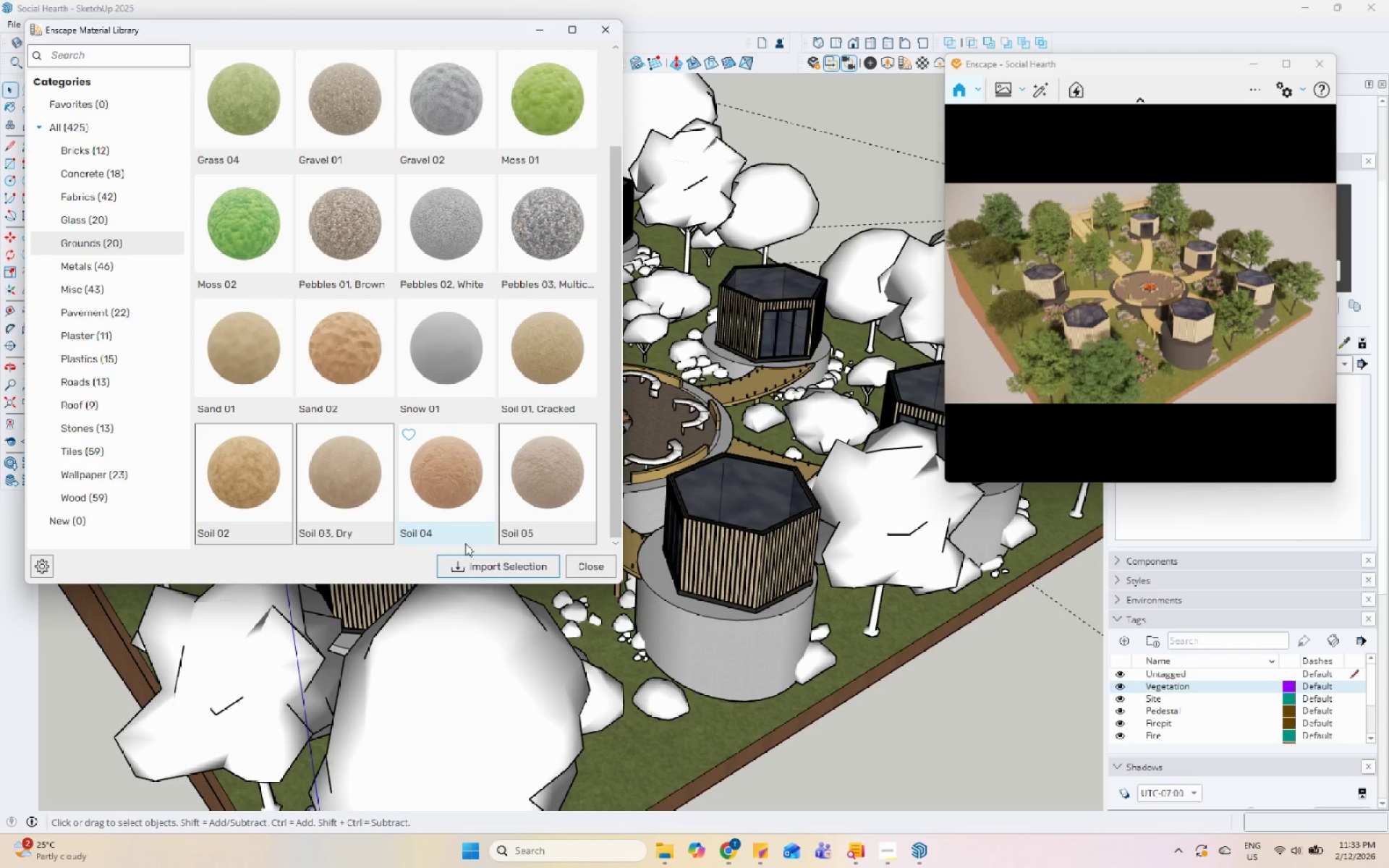 
left_click([475, 566])
 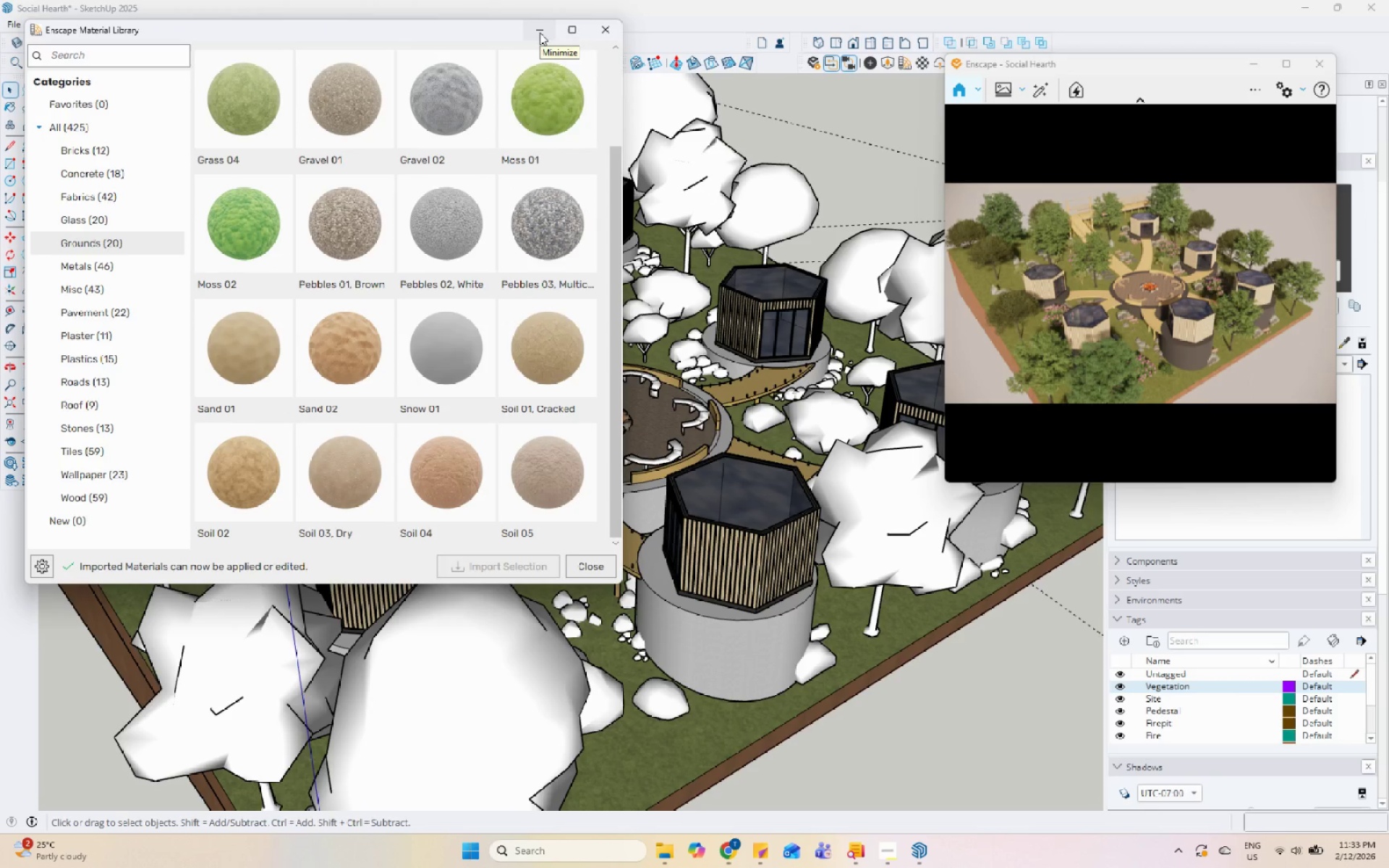 
wait(7.05)
 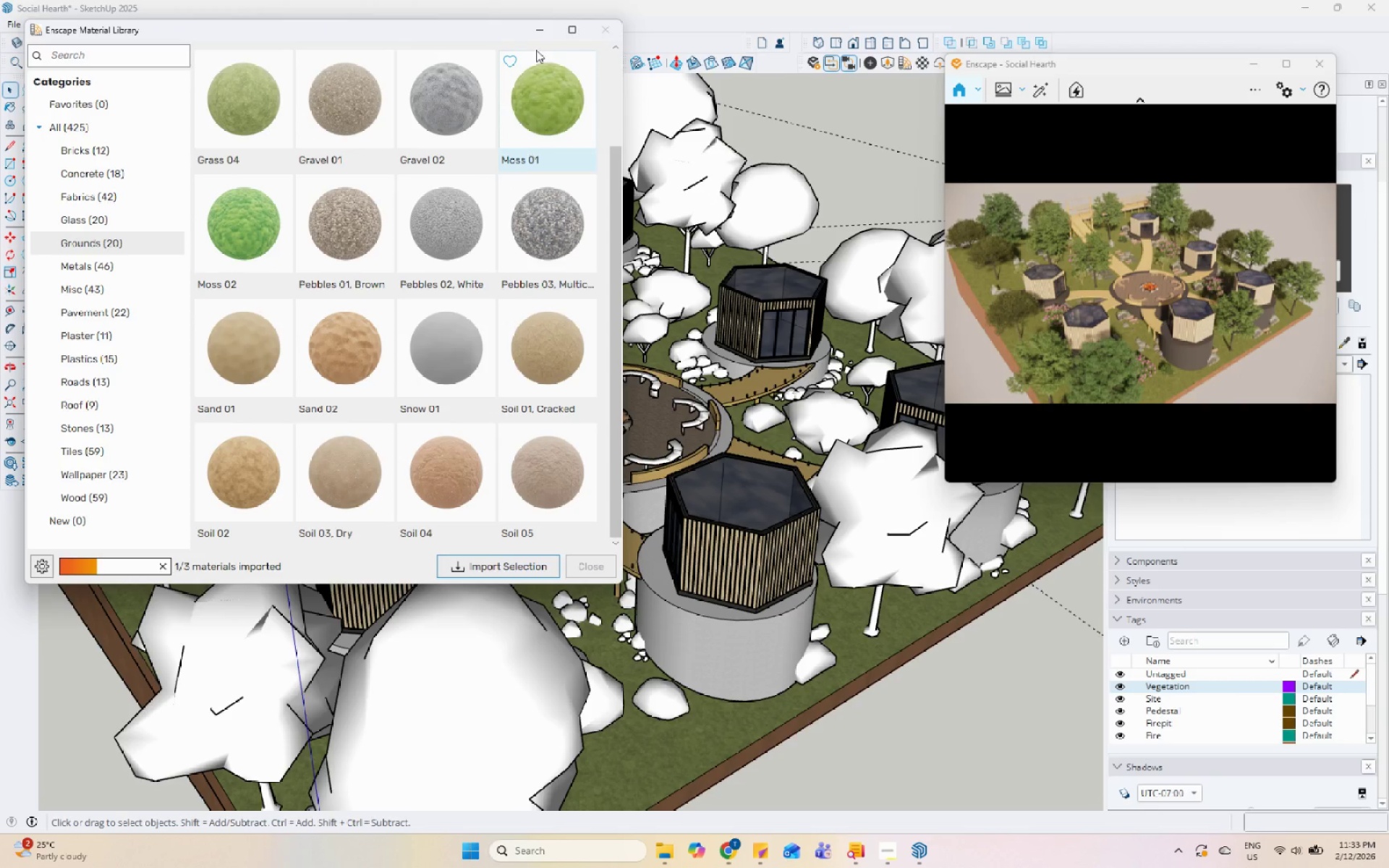 
left_click([540, 33])
 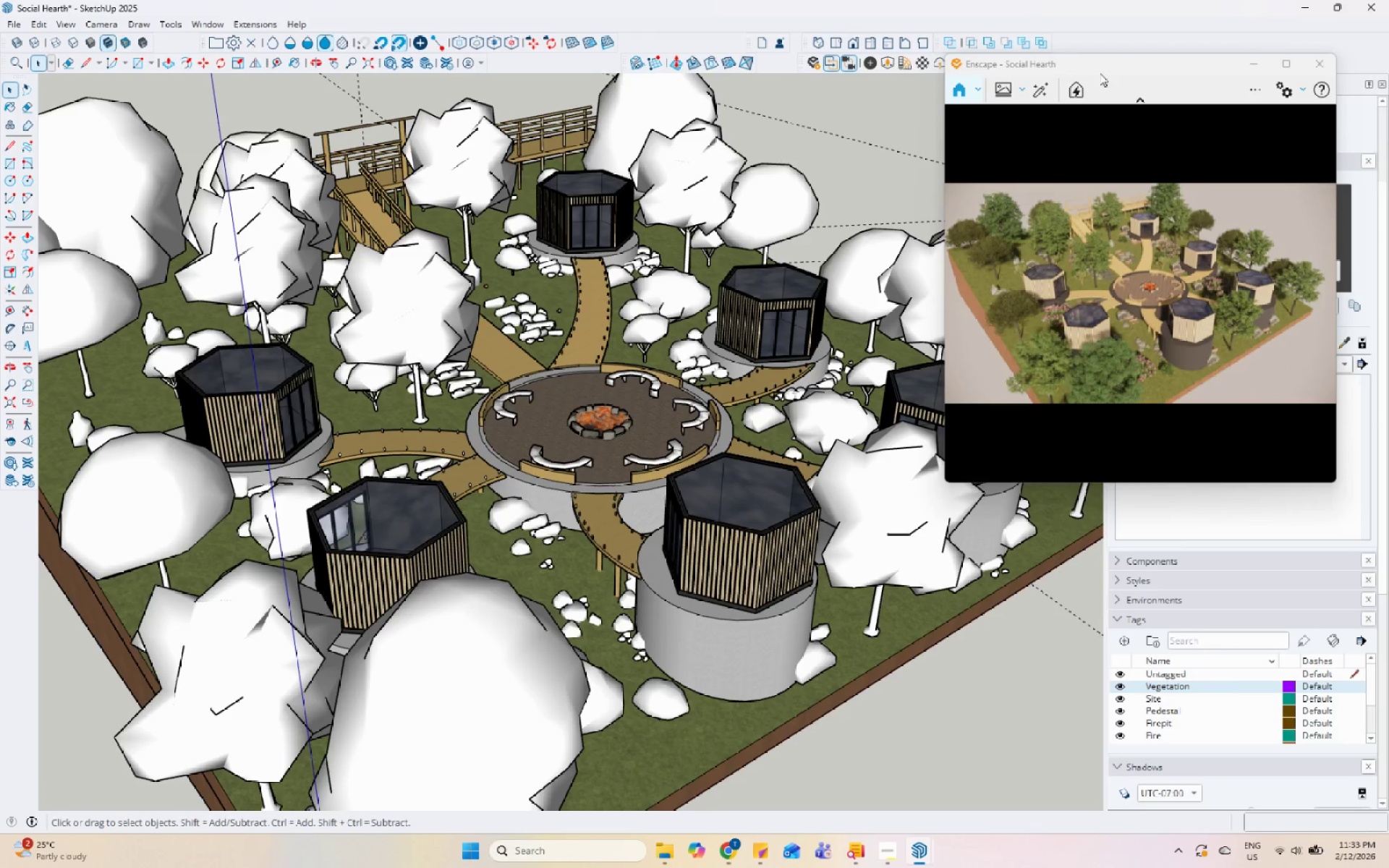 
left_click_drag(start_coordinate=[1121, 65], to_coordinate=[822, 67])
 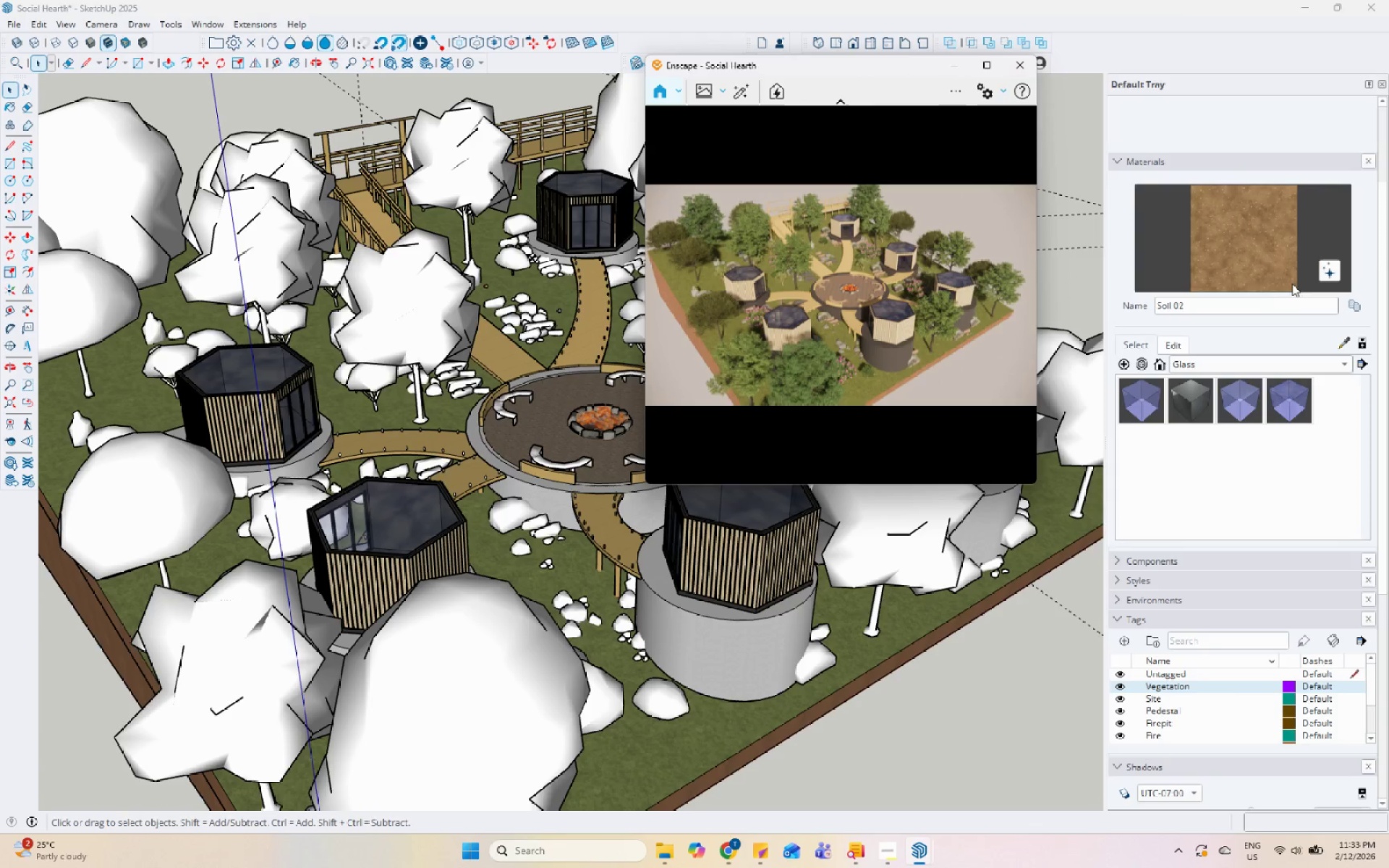 
left_click_drag(start_coordinate=[1261, 257], to_coordinate=[1249, 263])
 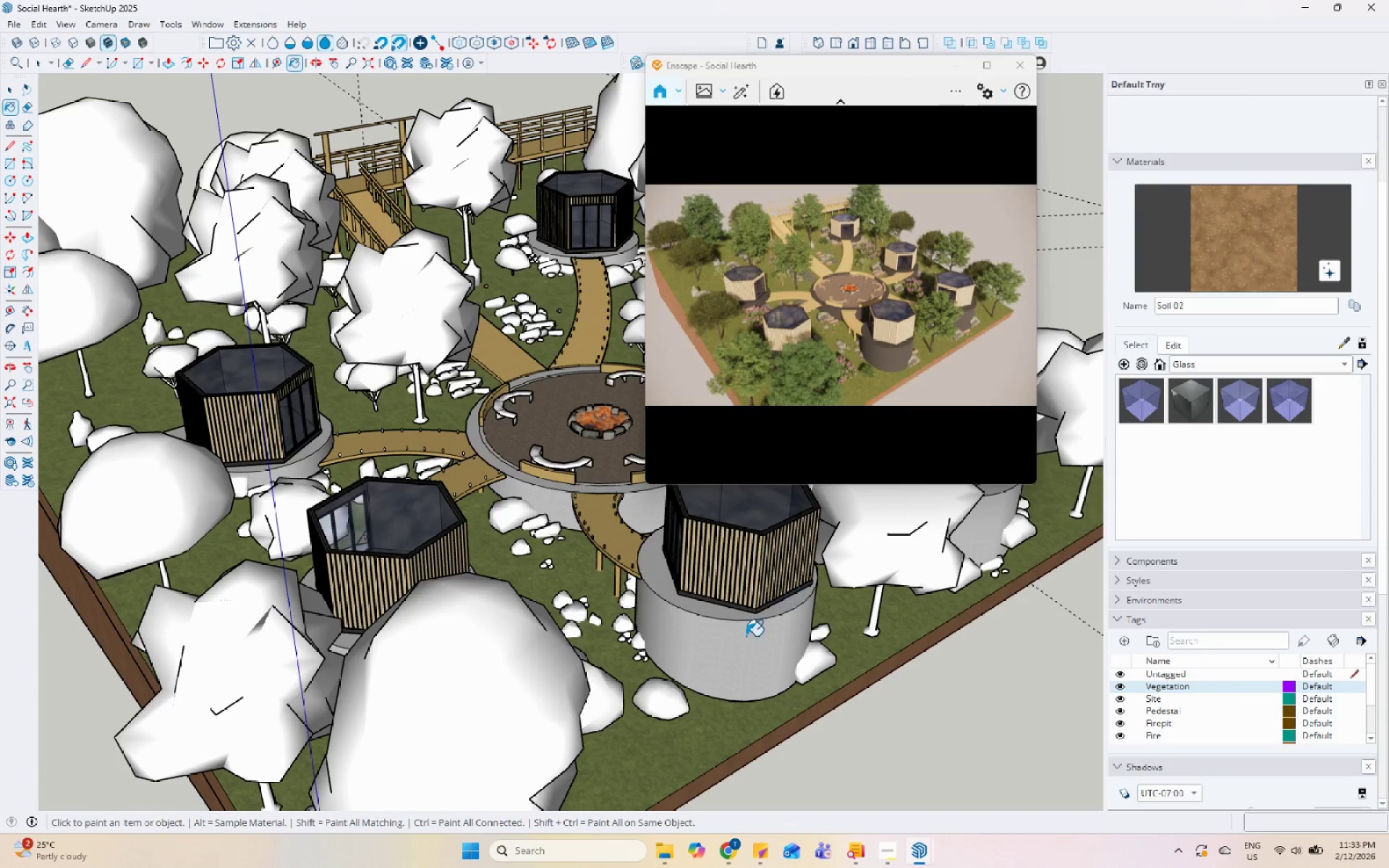 
left_click([746, 637])
 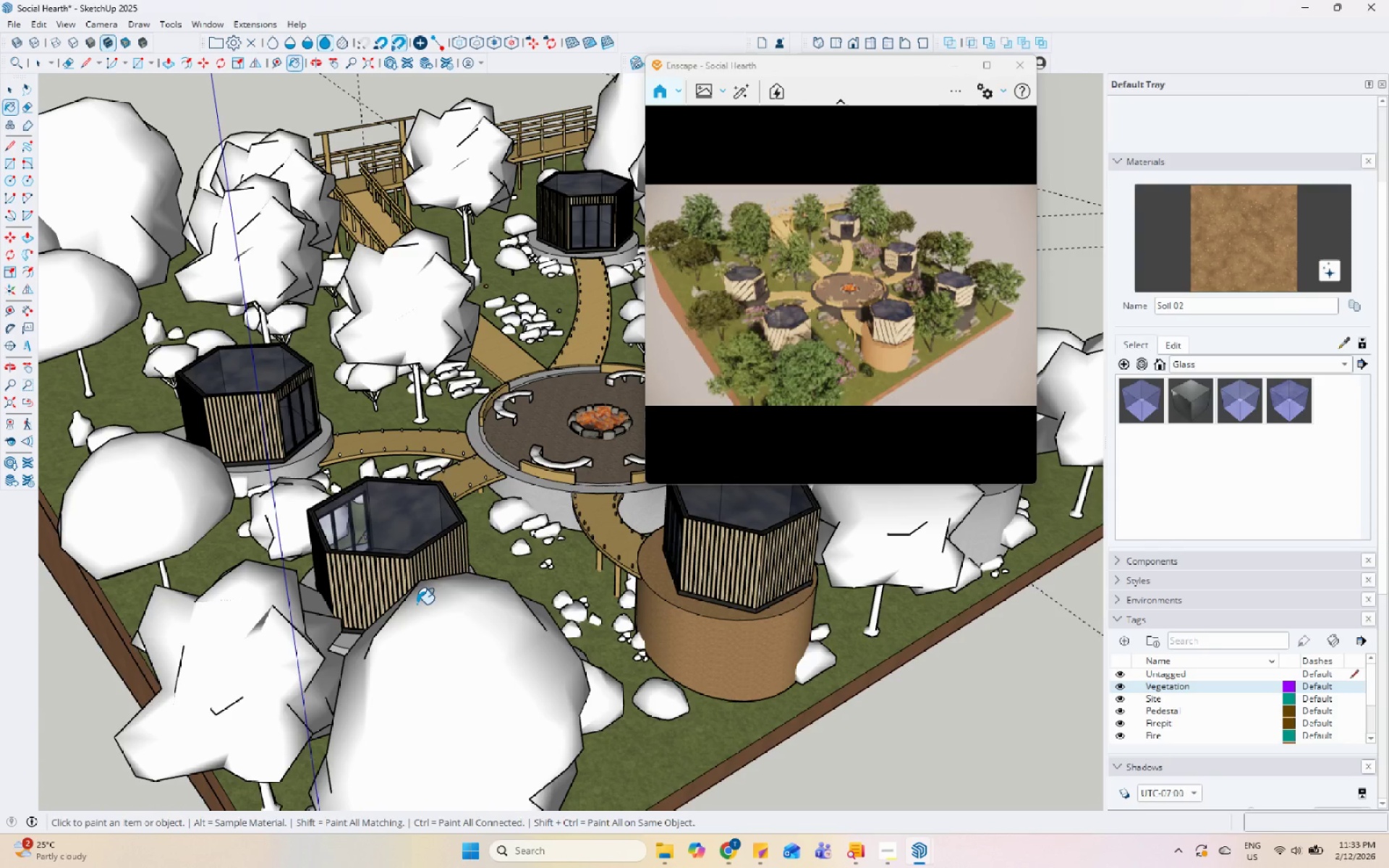 
scroll: coordinate [417, 604], scroll_direction: up, amount: 2.0
 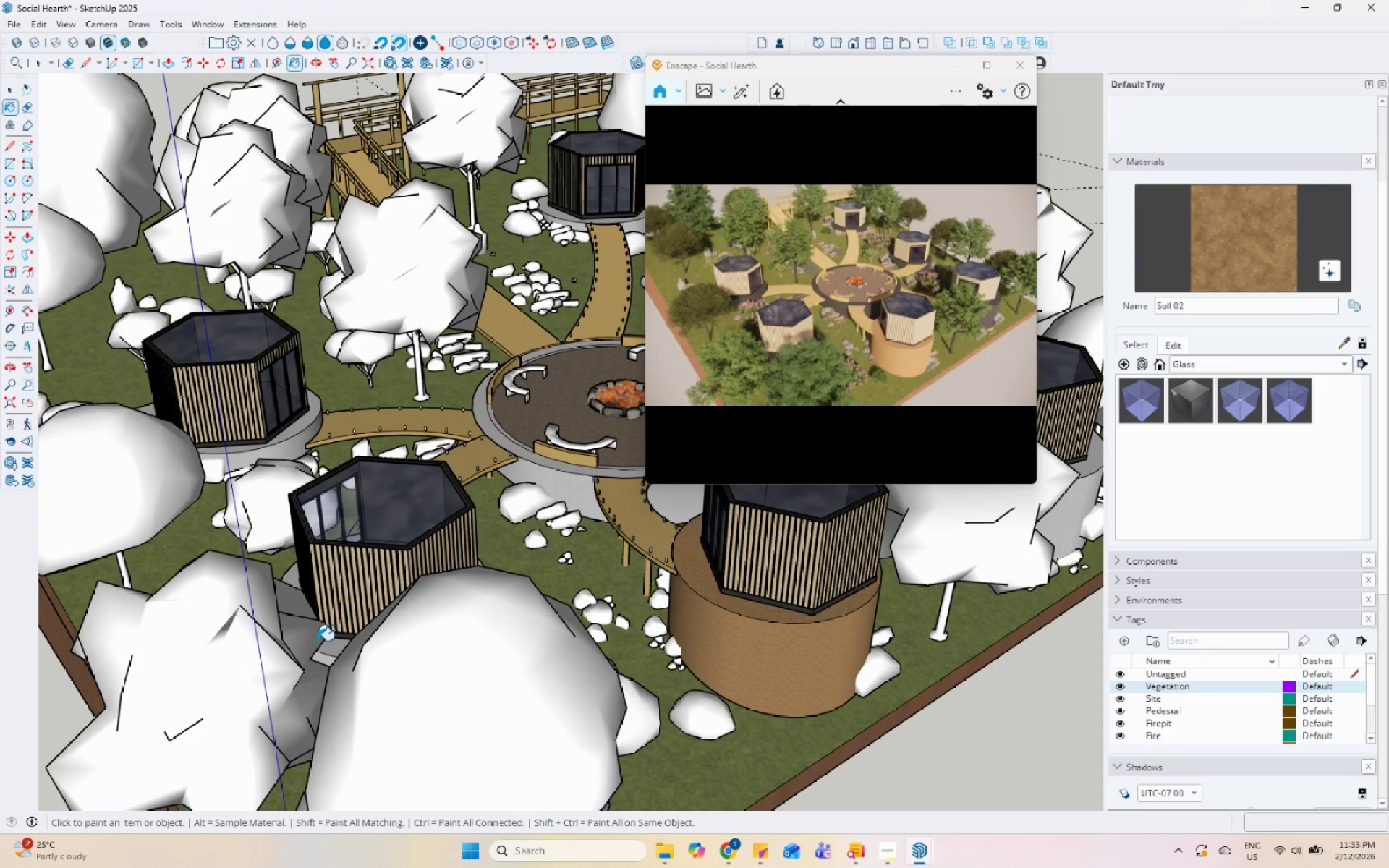 
left_click([330, 652])
 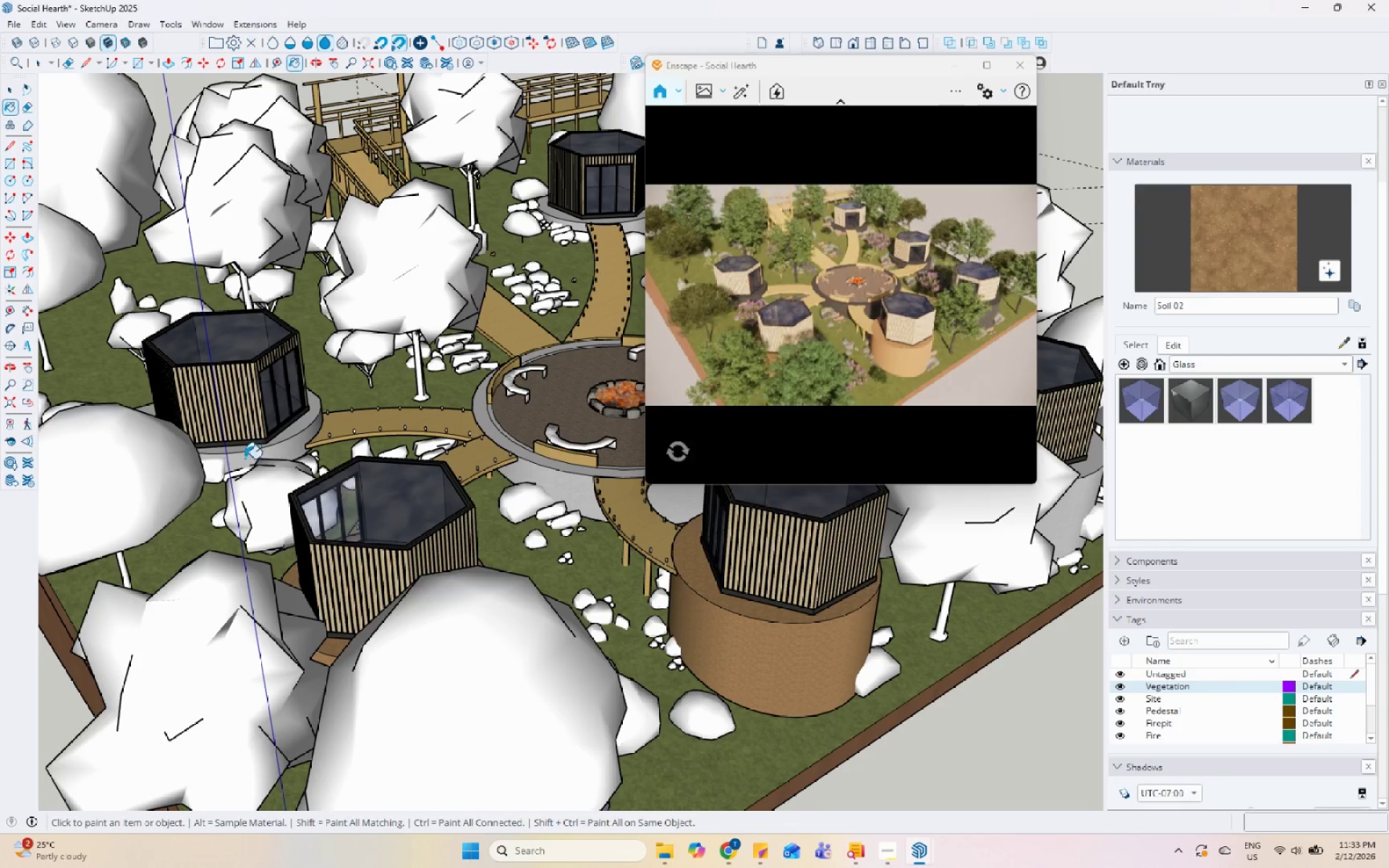 
double_click([254, 451])
 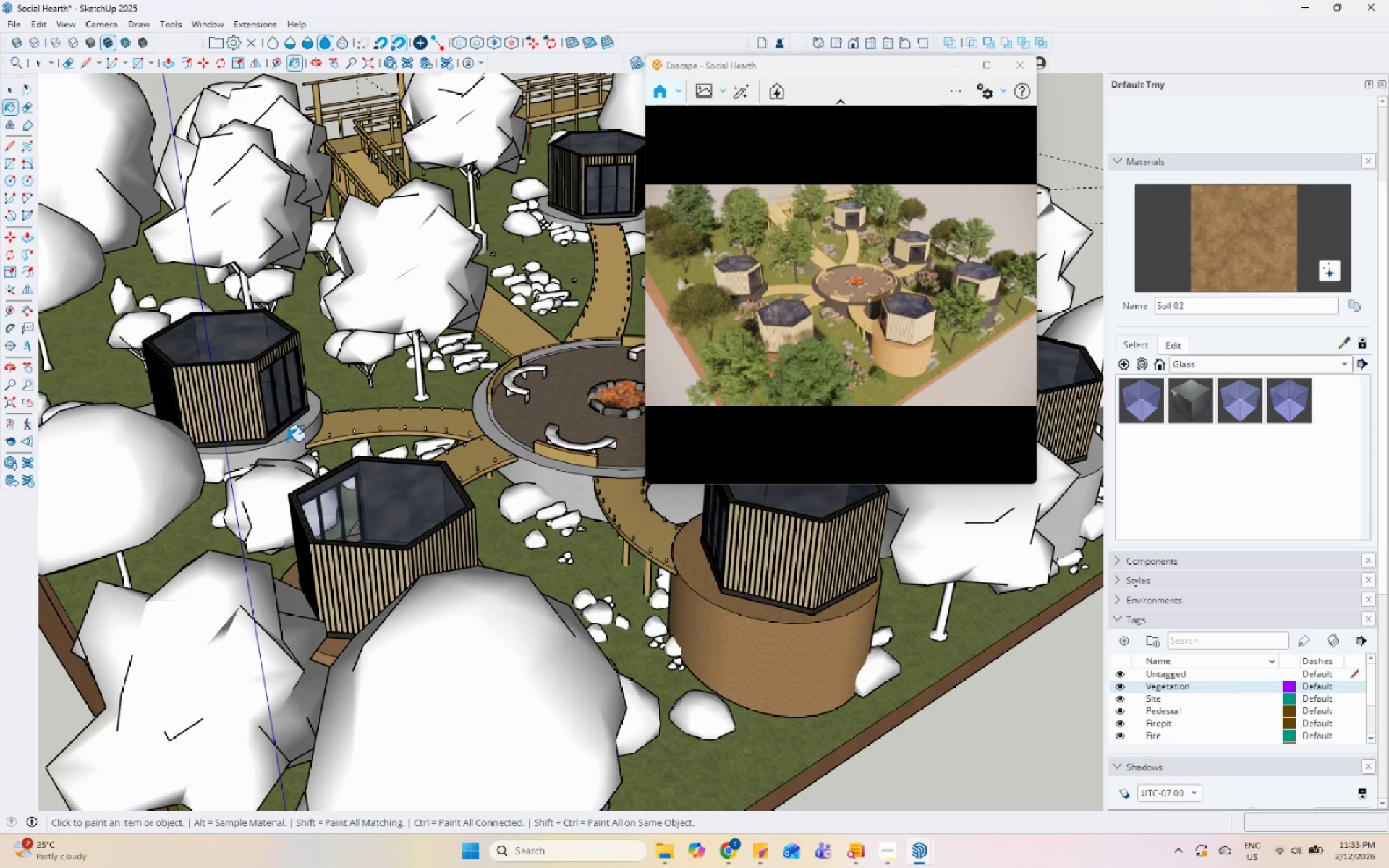 
scroll: coordinate [412, 396], scroll_direction: down, amount: 5.0
 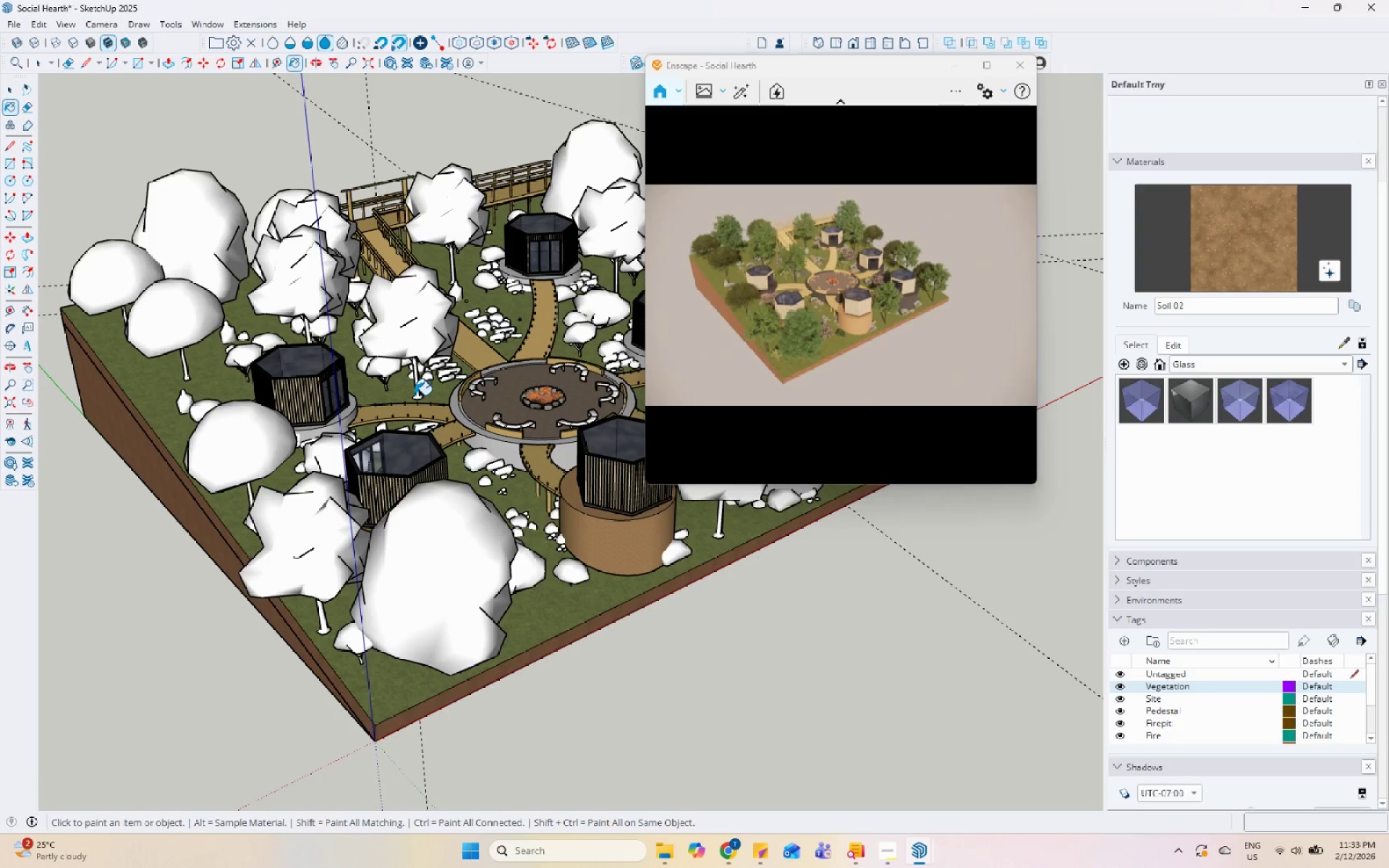 
key(Space)
 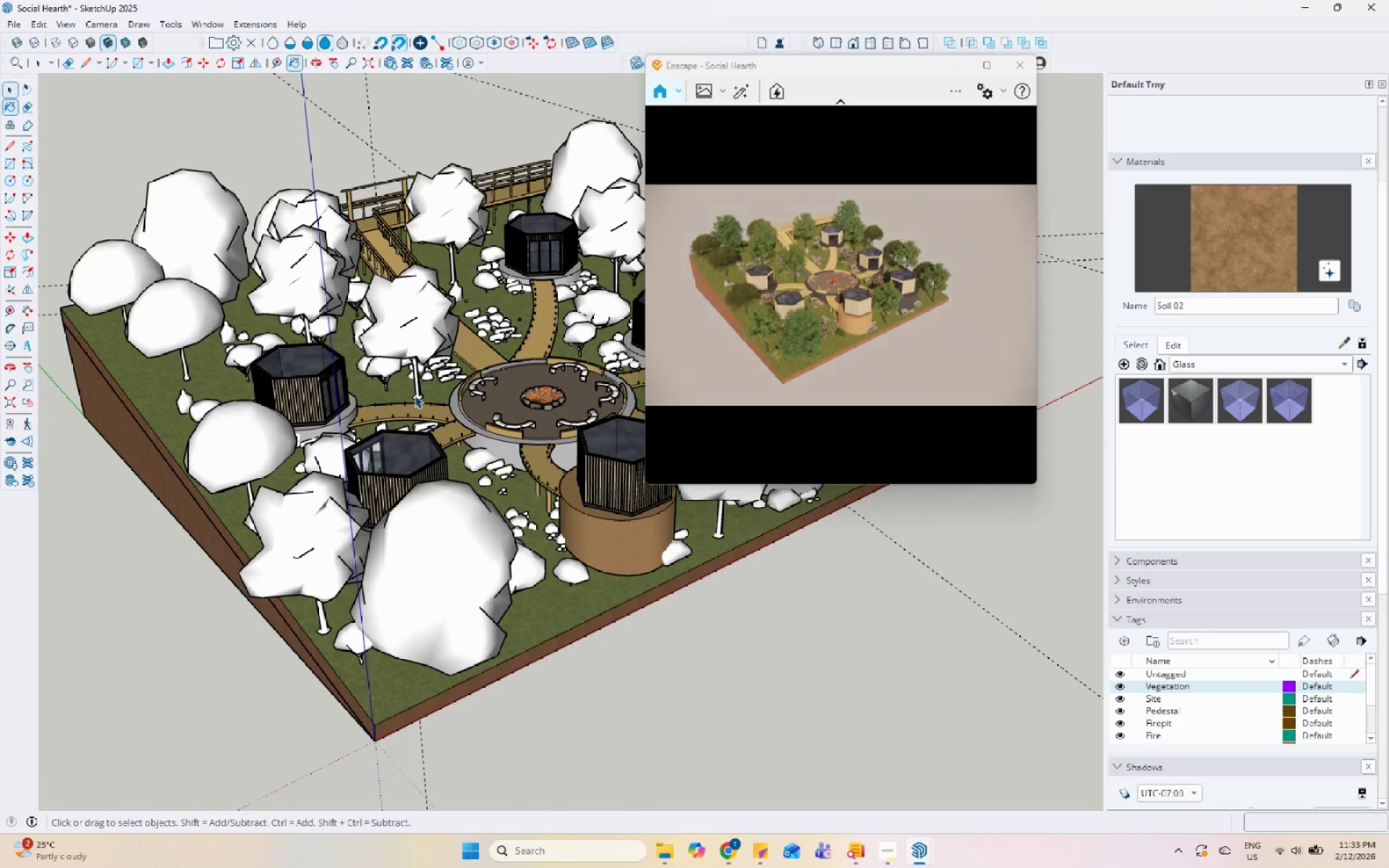 
scroll: coordinate [415, 395], scroll_direction: up, amount: 1.0
 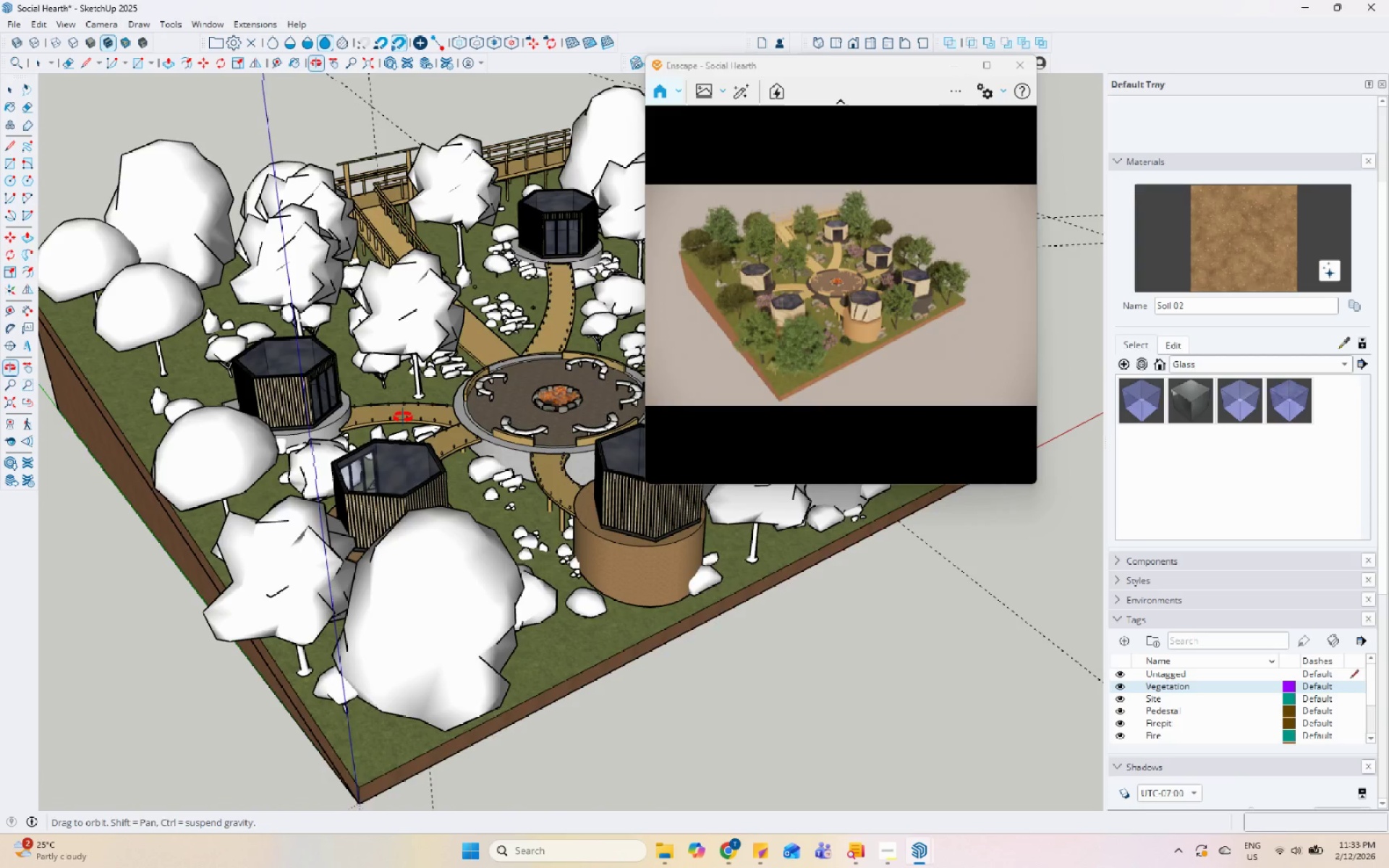 
key(Control+S)
 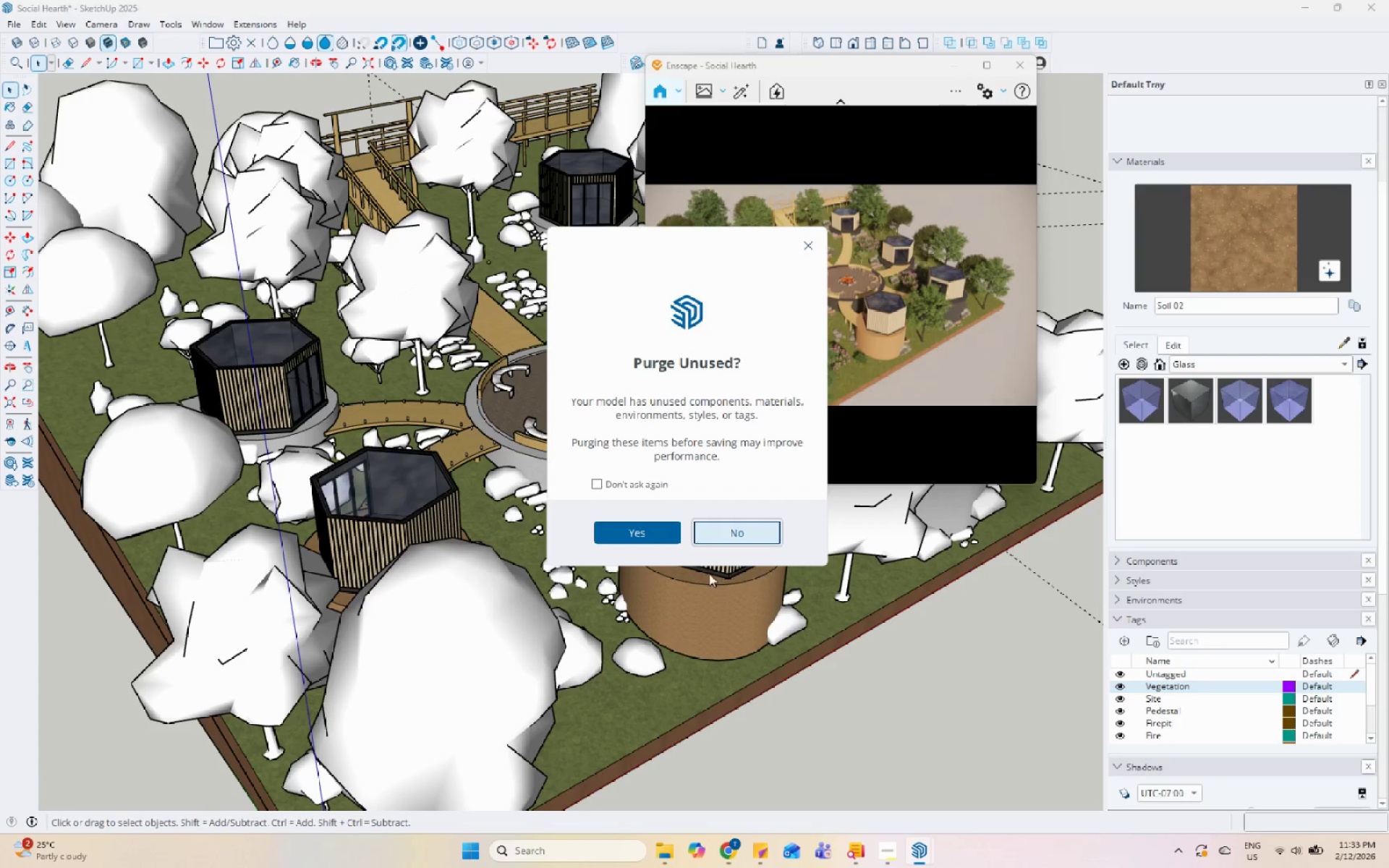 
scroll: coordinate [403, 414], scroll_direction: up, amount: 2.0
 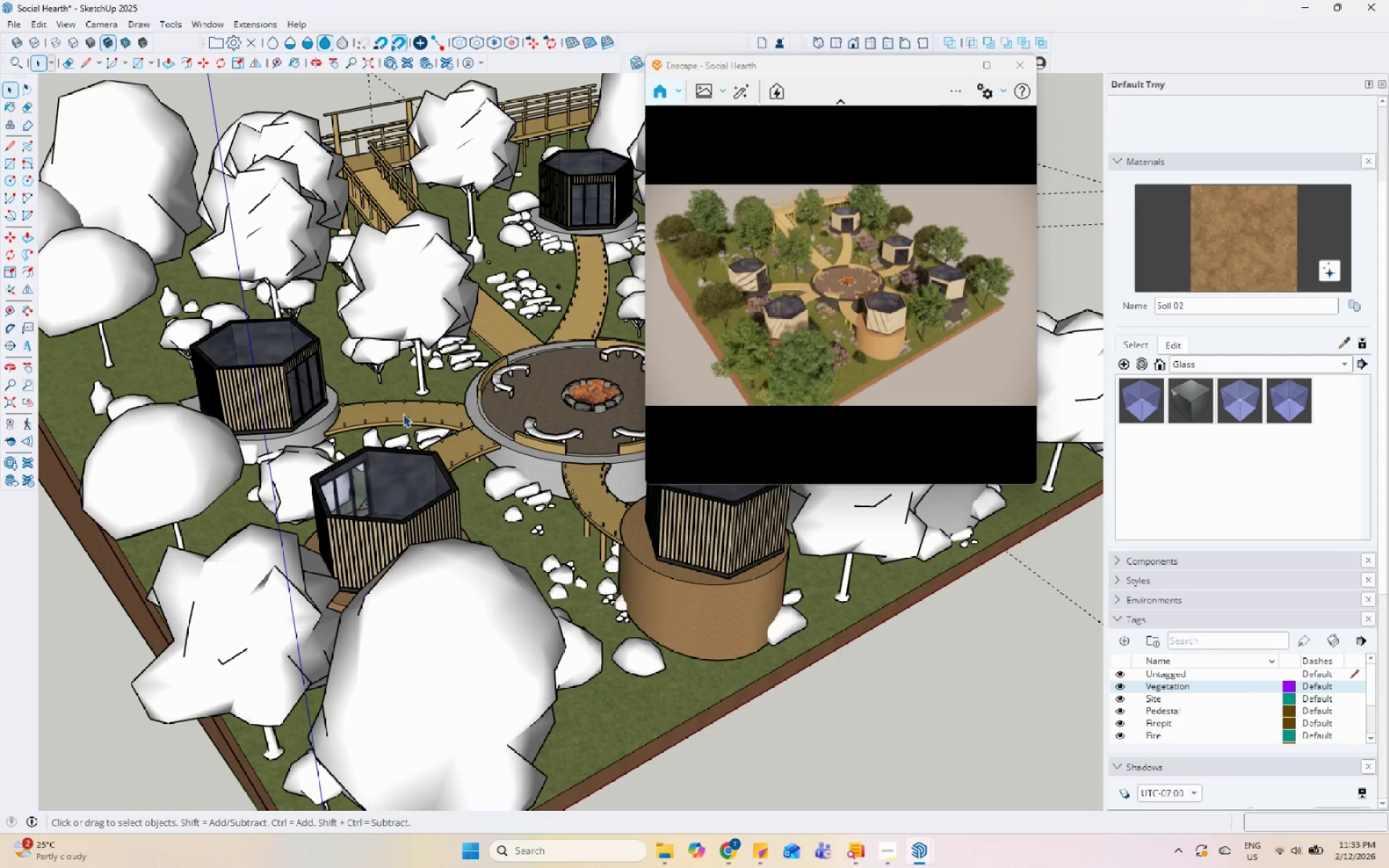 
left_click([667, 537])
 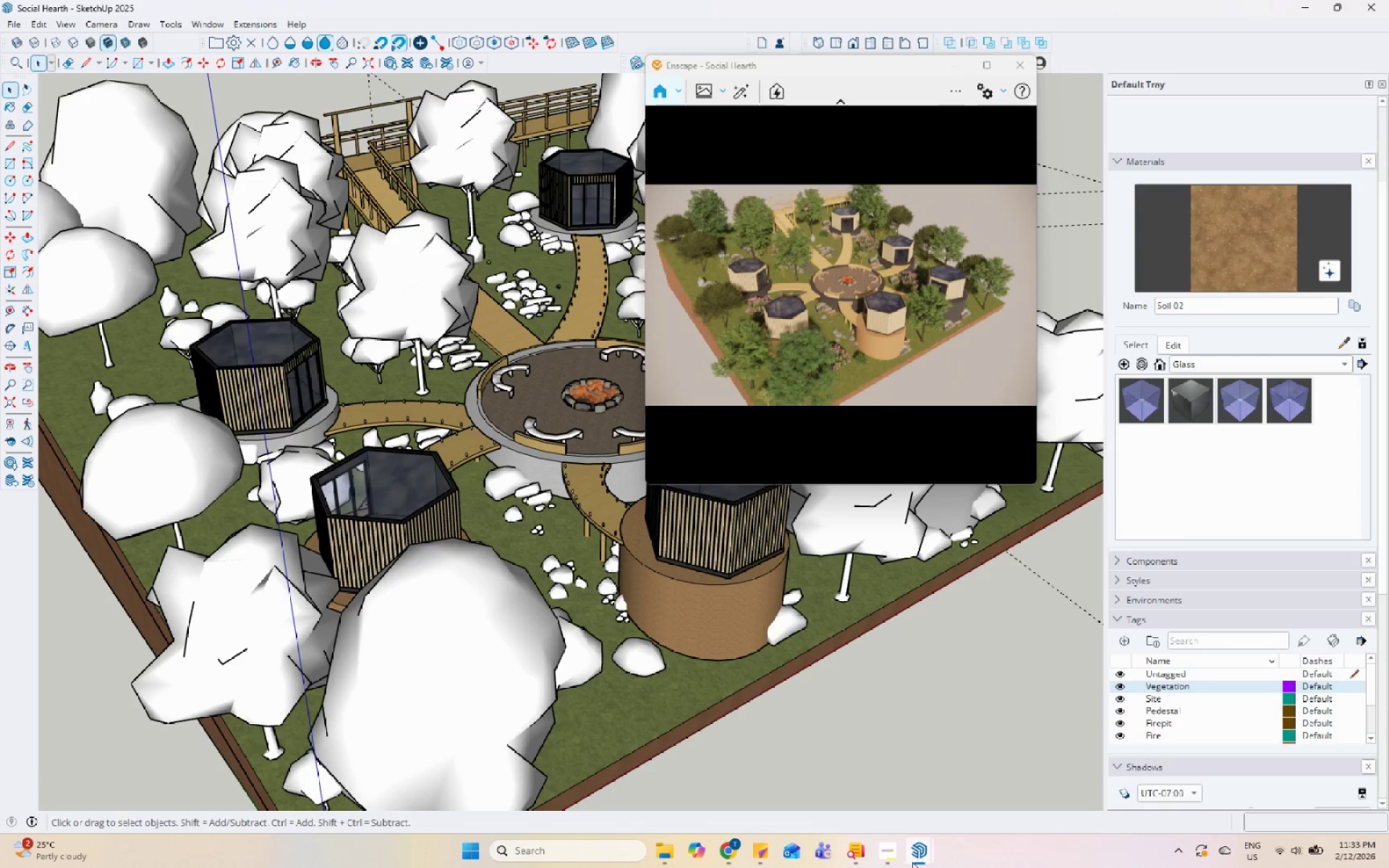 